 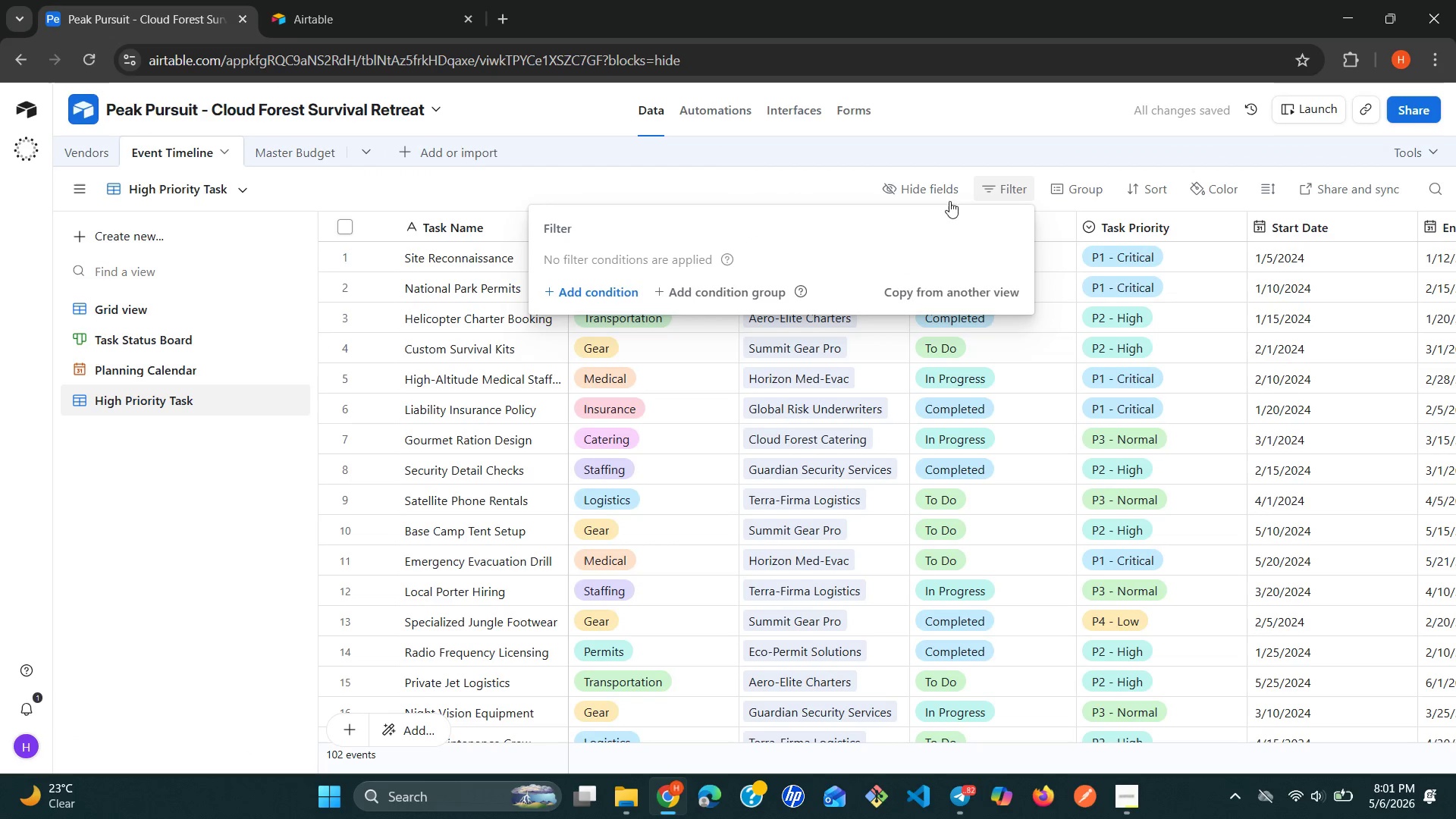 
left_click([588, 339])
 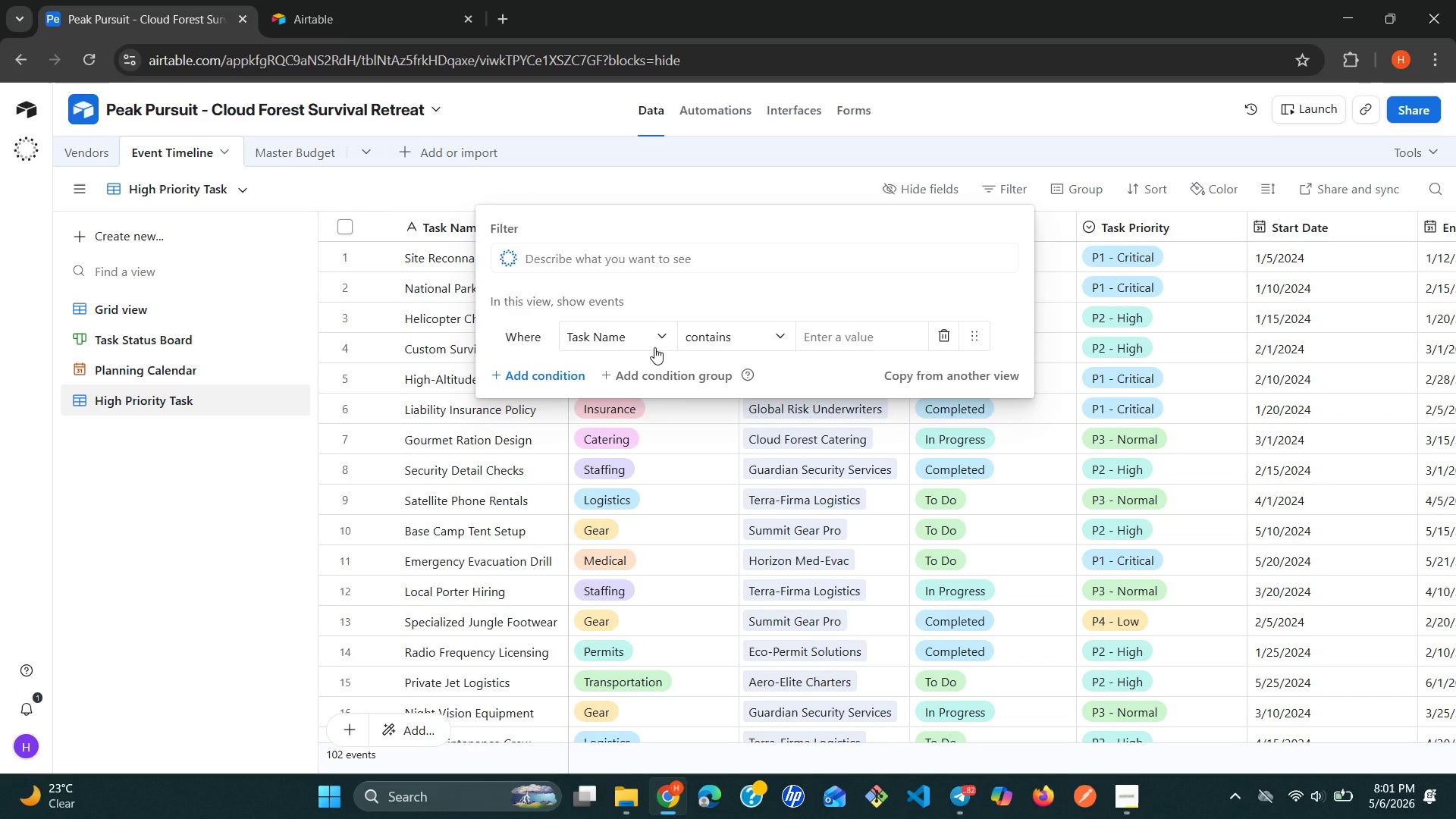 
wait(25.0)
 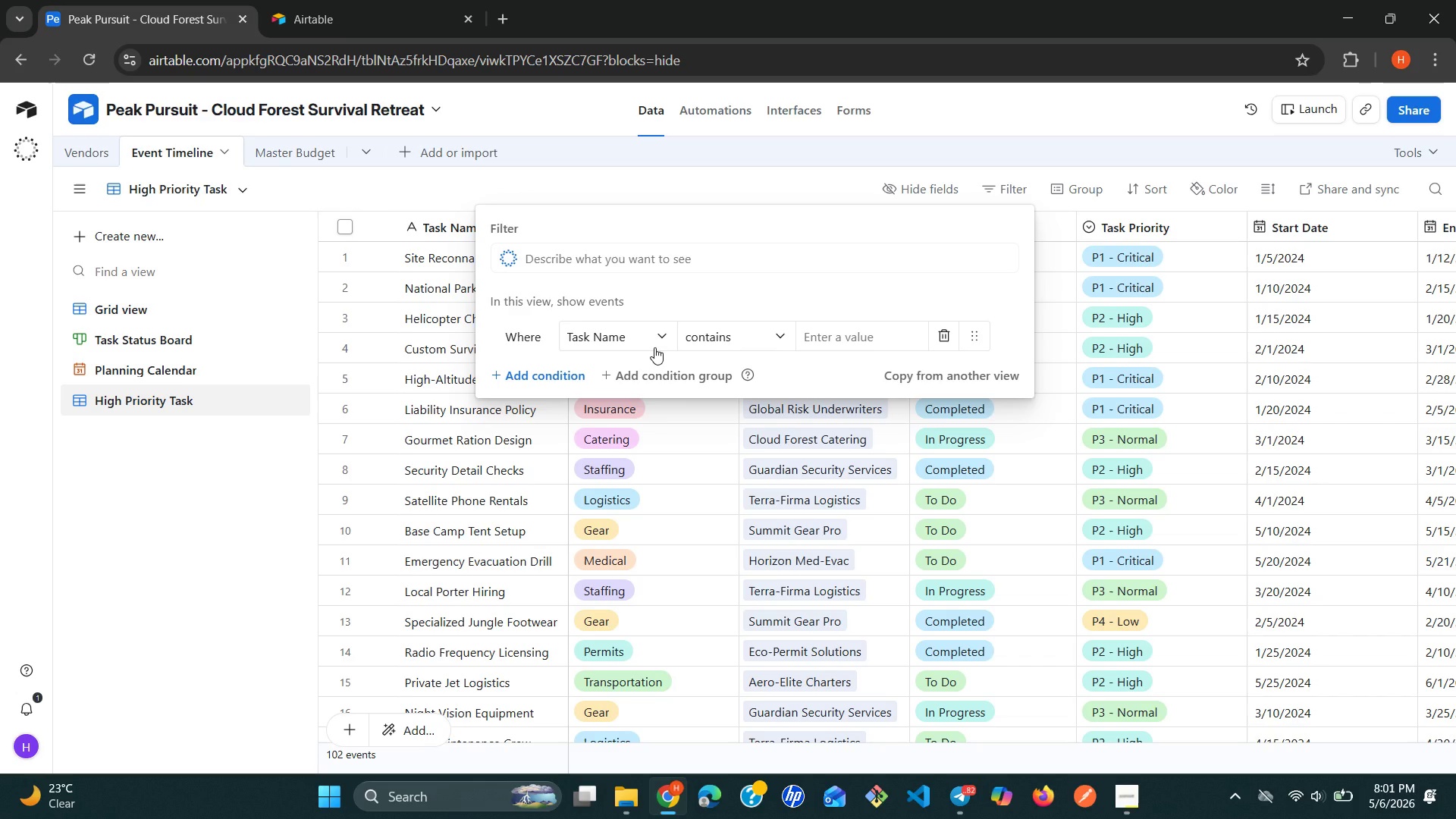 
left_click([662, 340])
 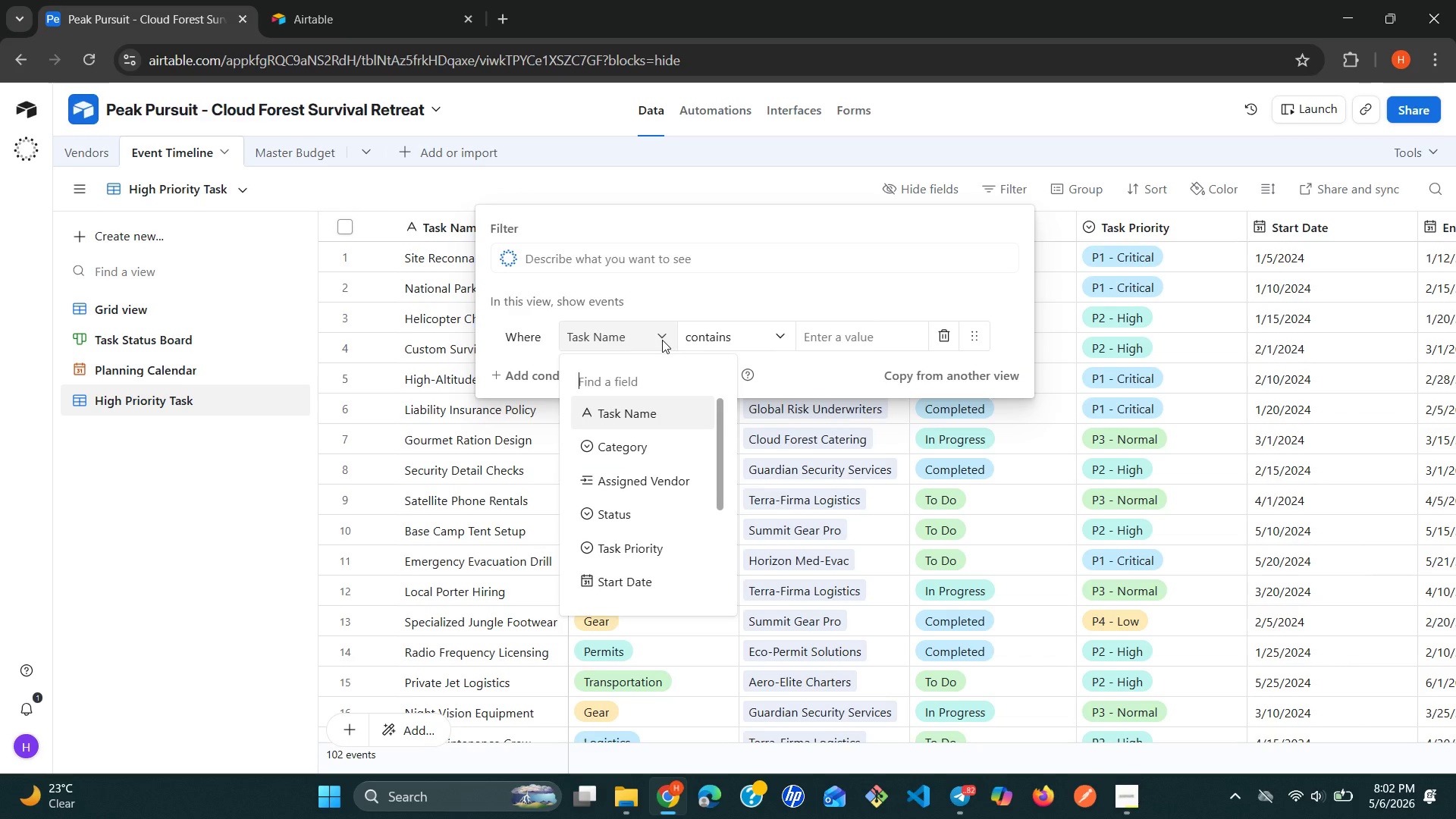 
type(ta)
 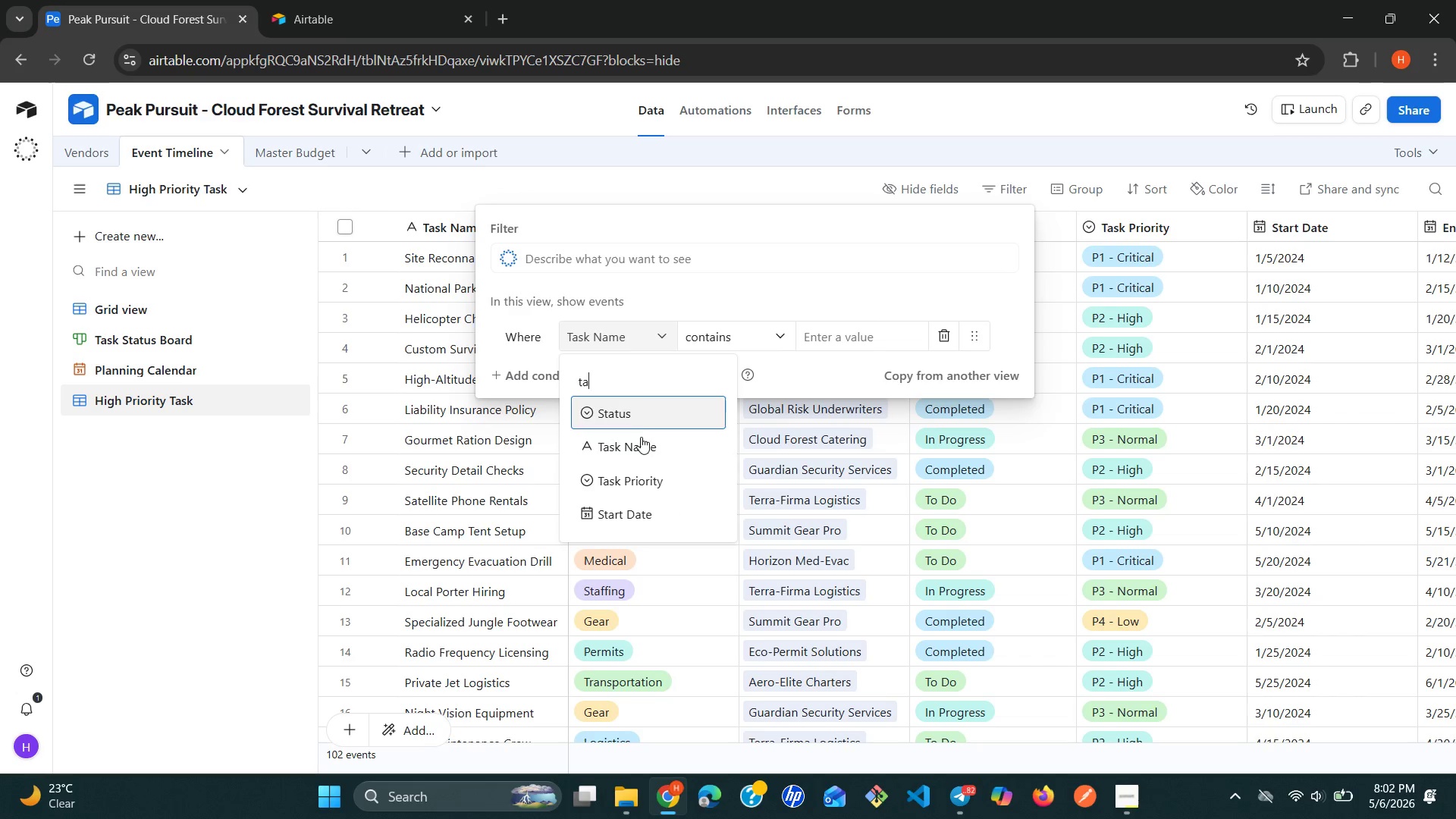 
left_click([623, 486])
 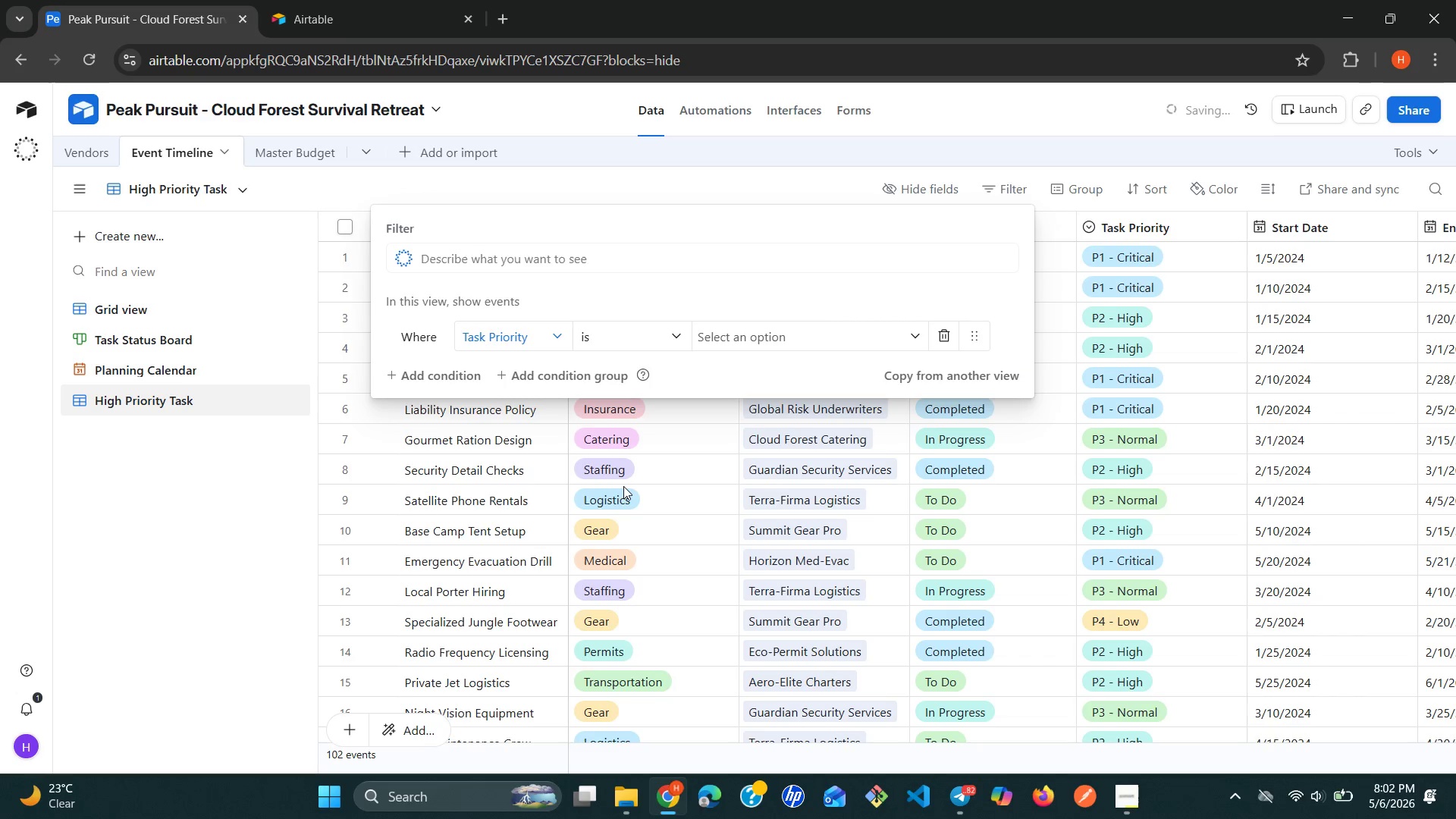 
wait(9.38)
 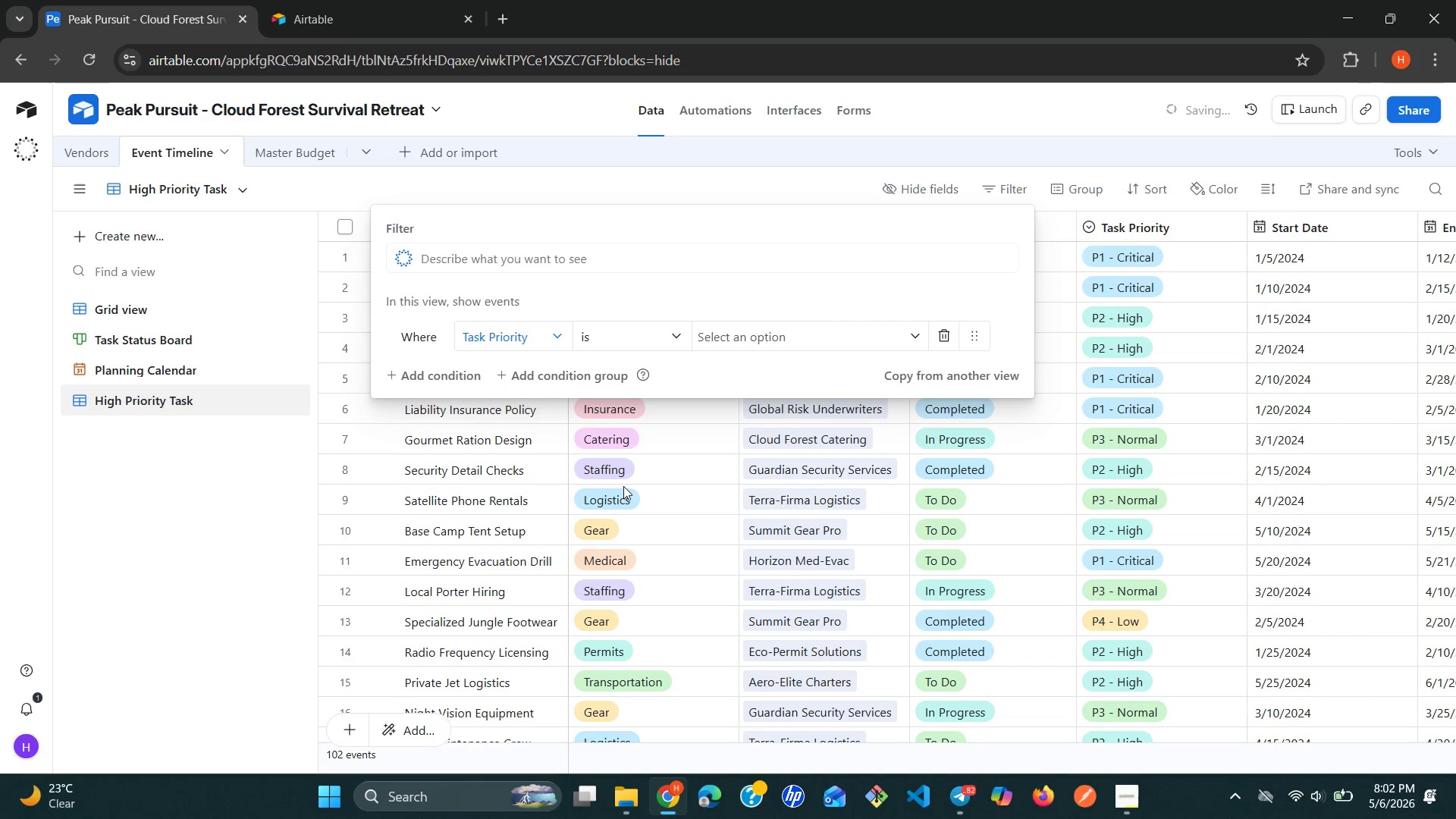 
left_click([912, 333])
 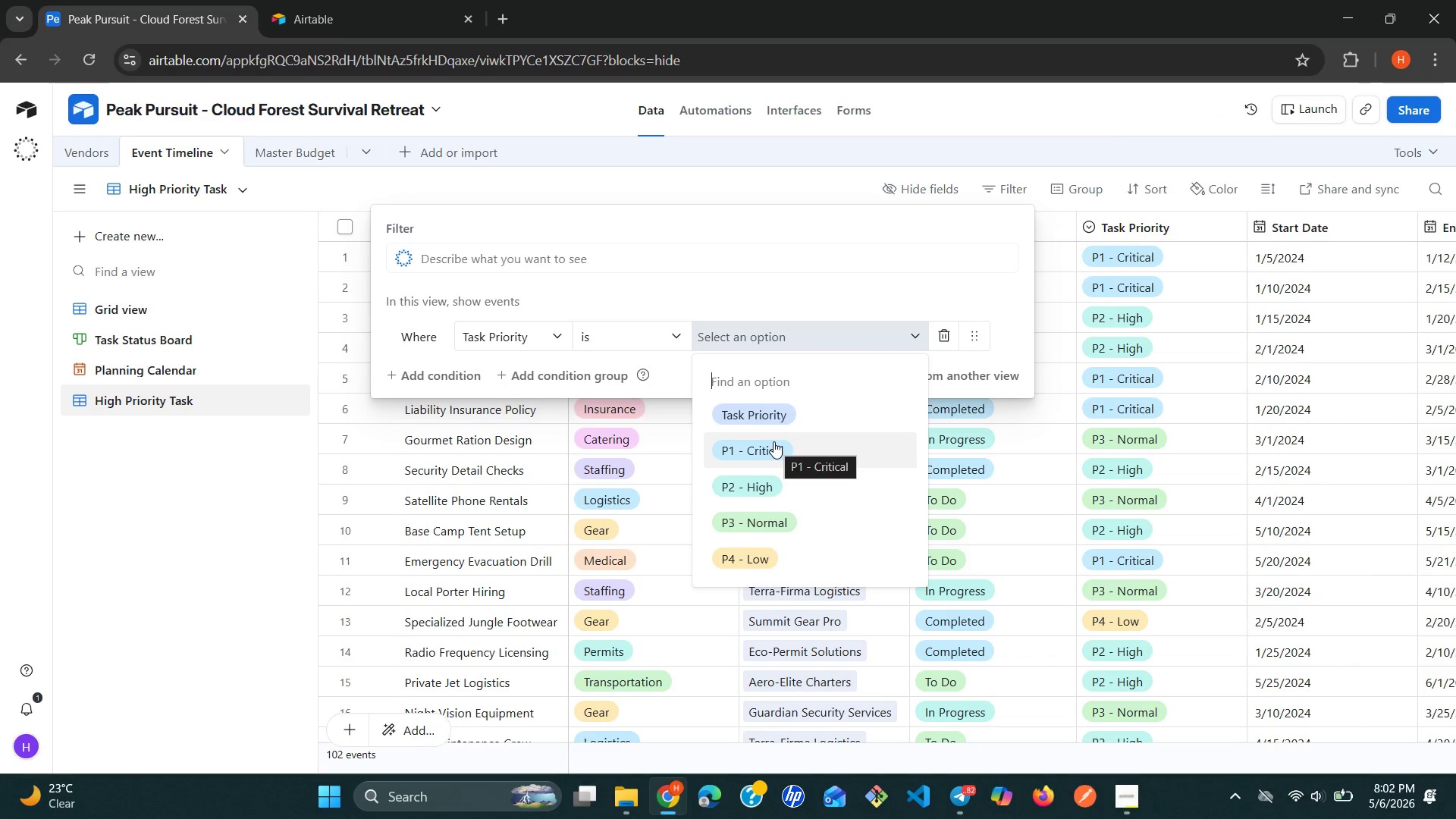 
left_click([774, 441])
 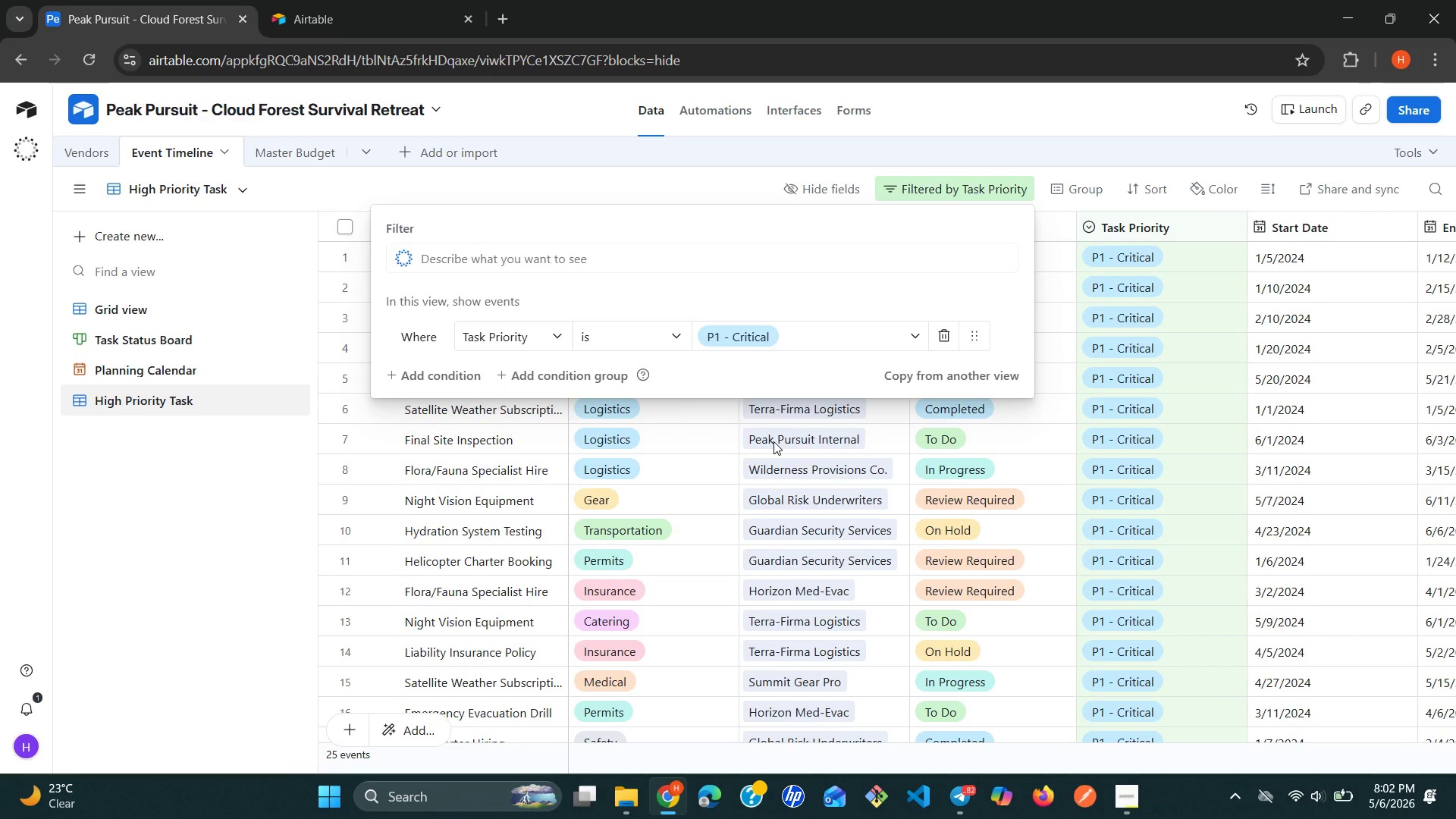 
wait(14.77)
 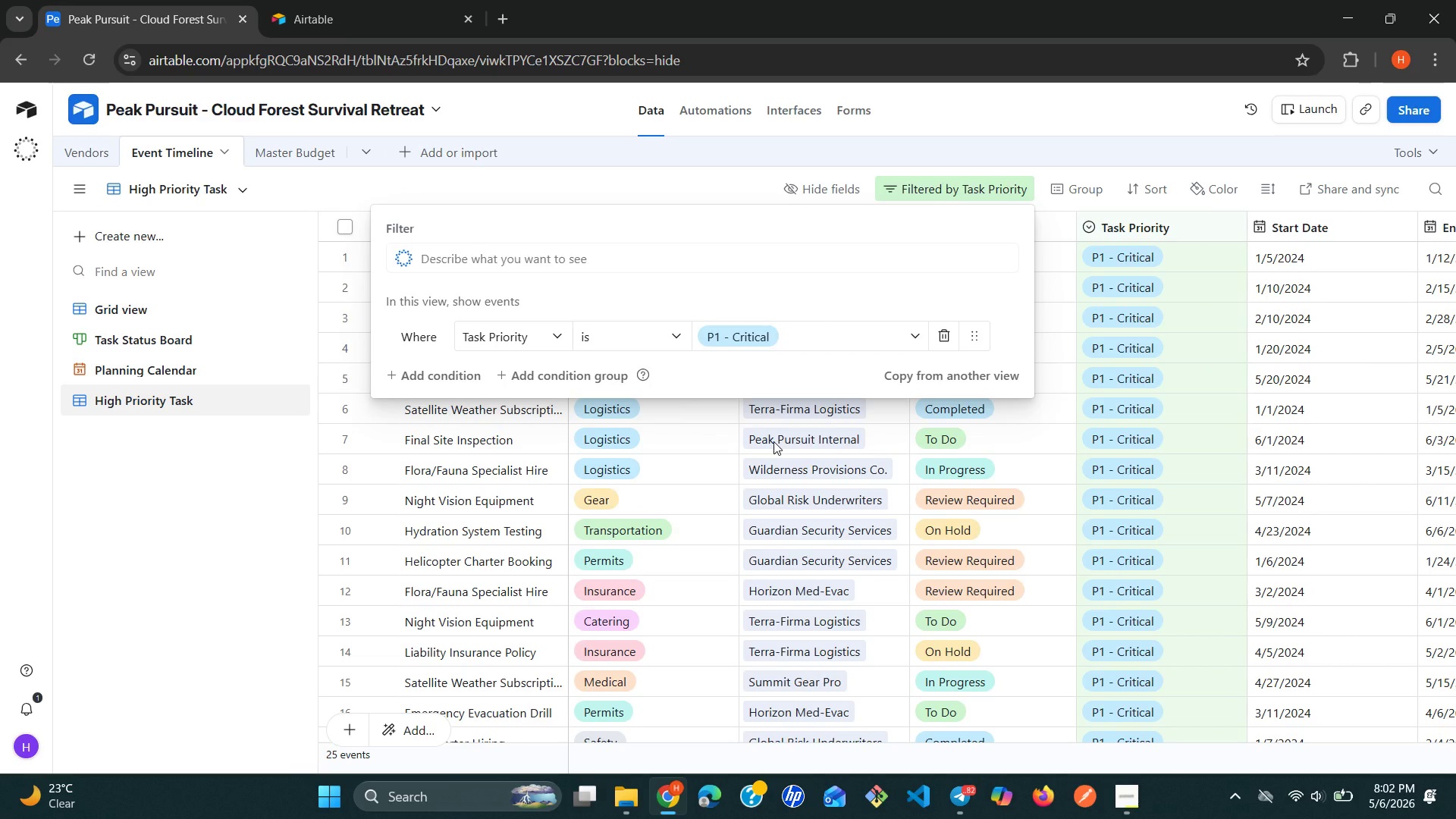 
left_click([431, 384])
 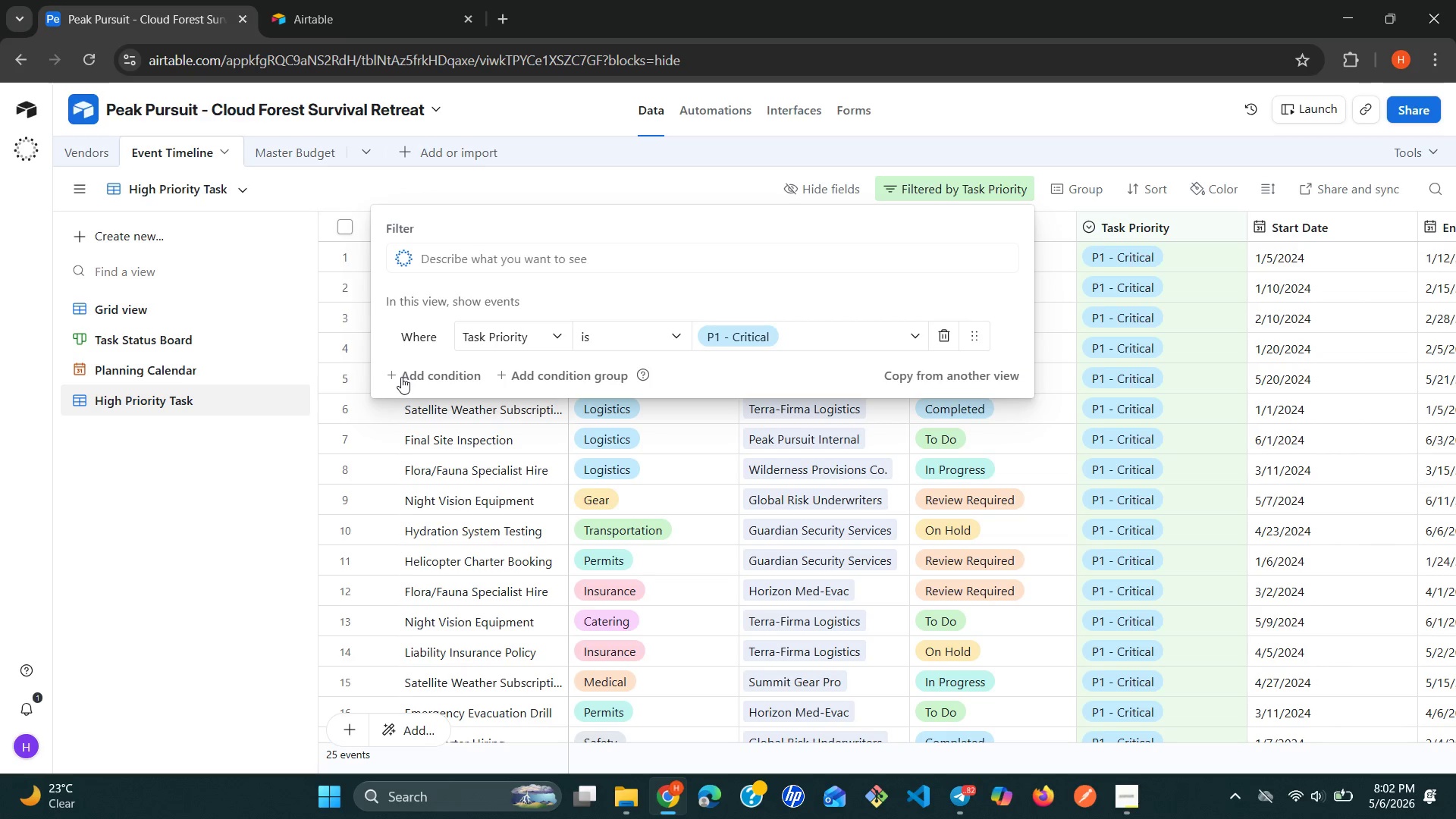 
left_click([395, 377])
 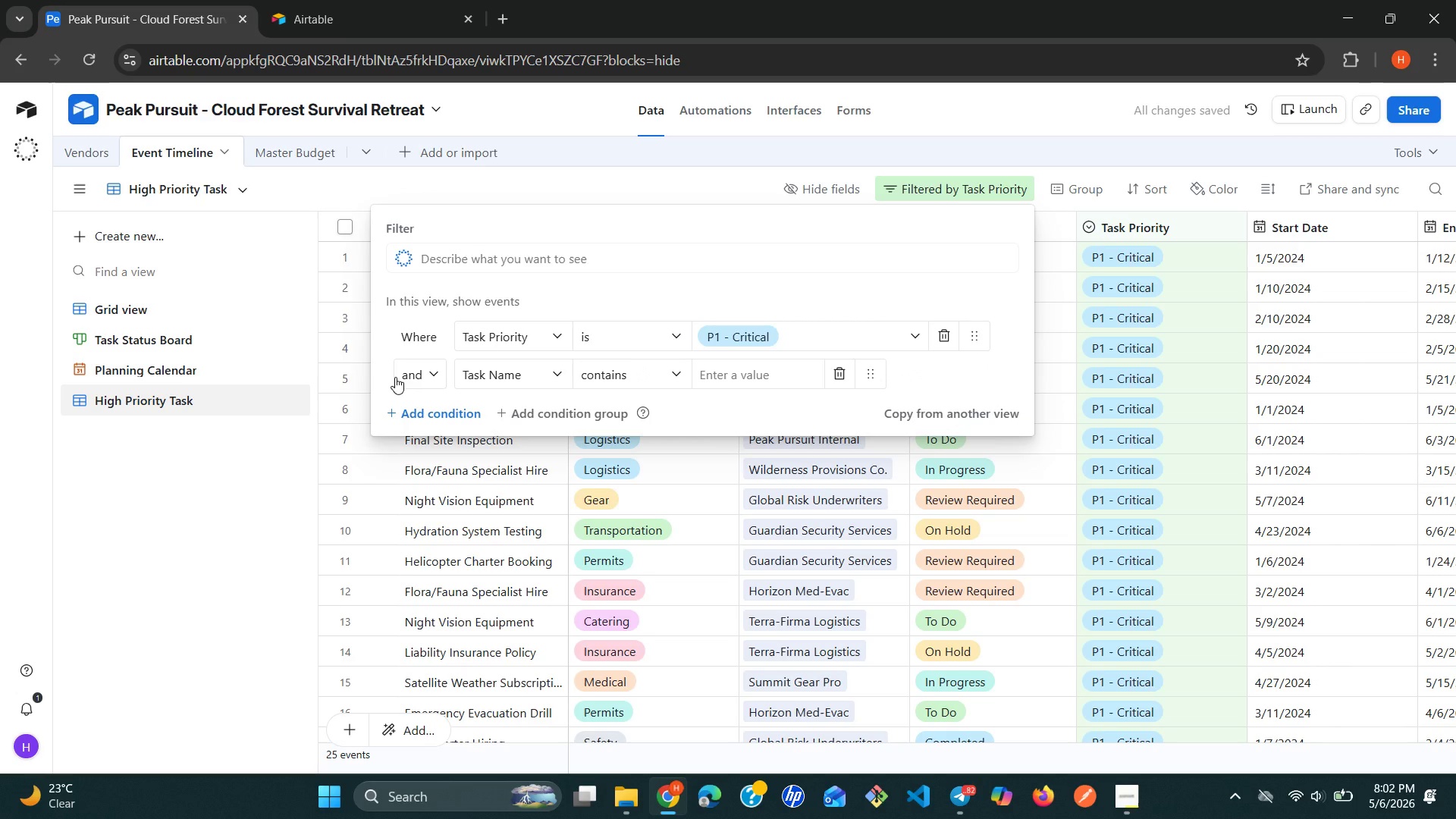 
wait(8.42)
 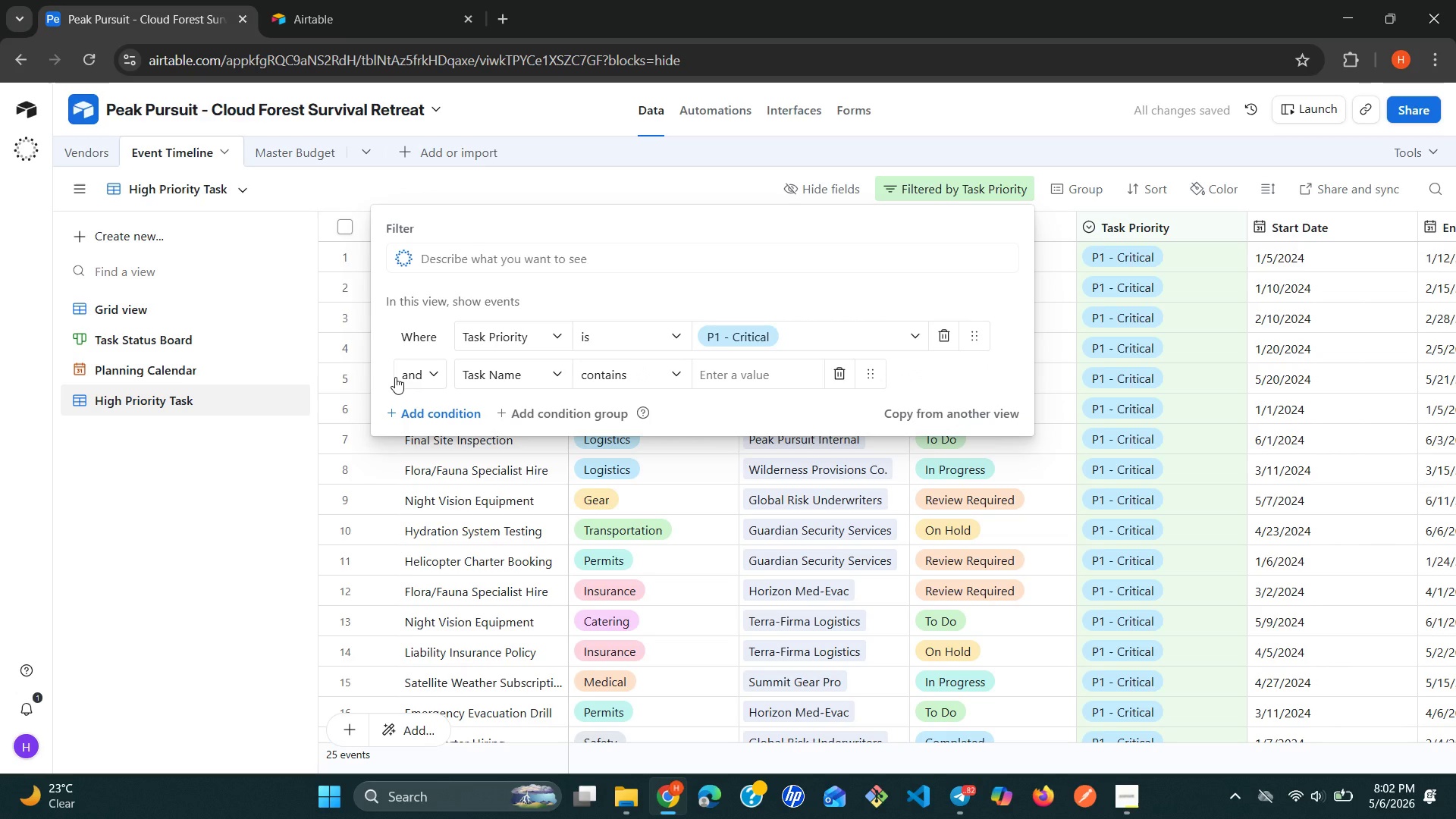 
left_click([554, 373])
 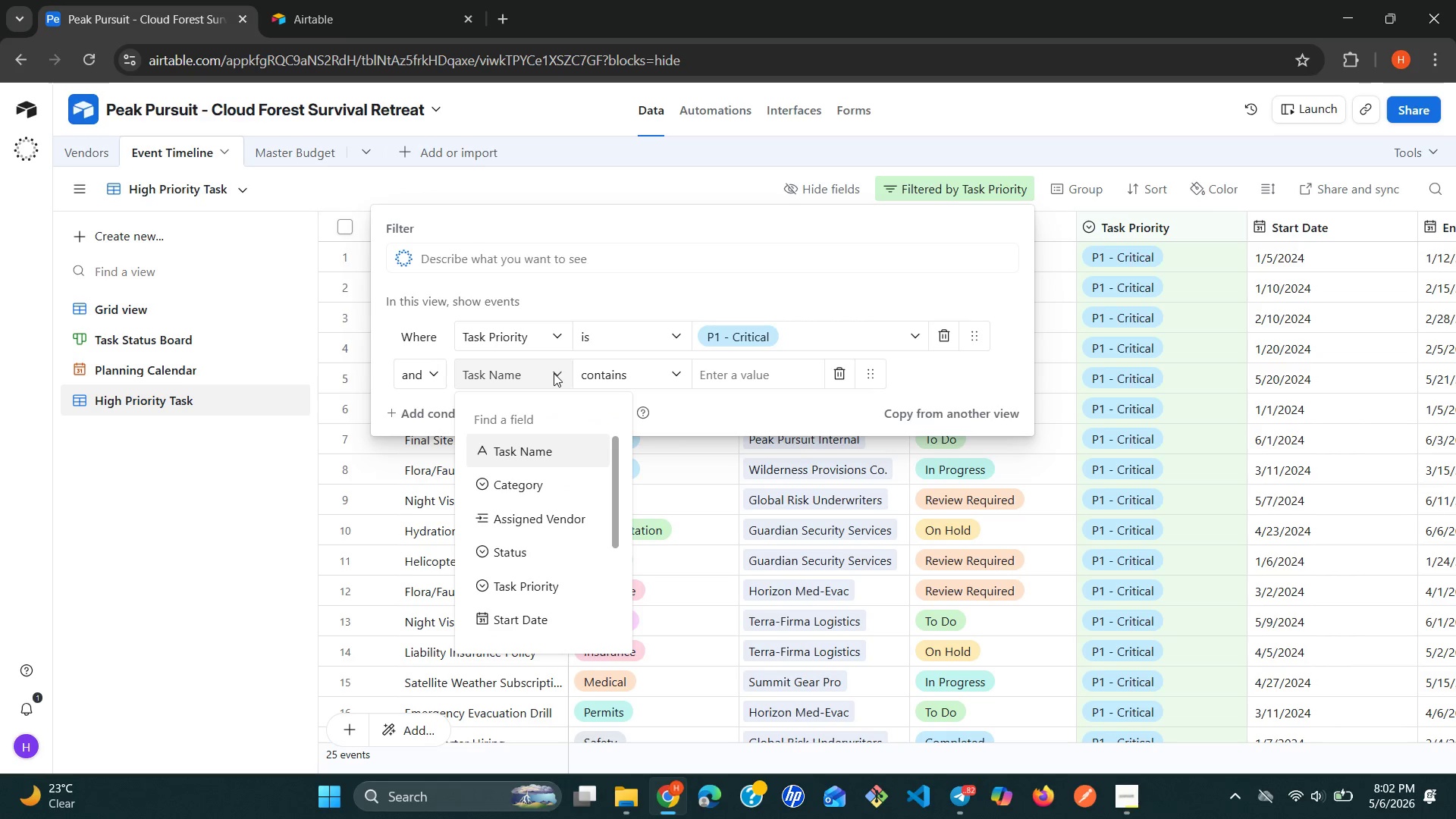 
type(st)
 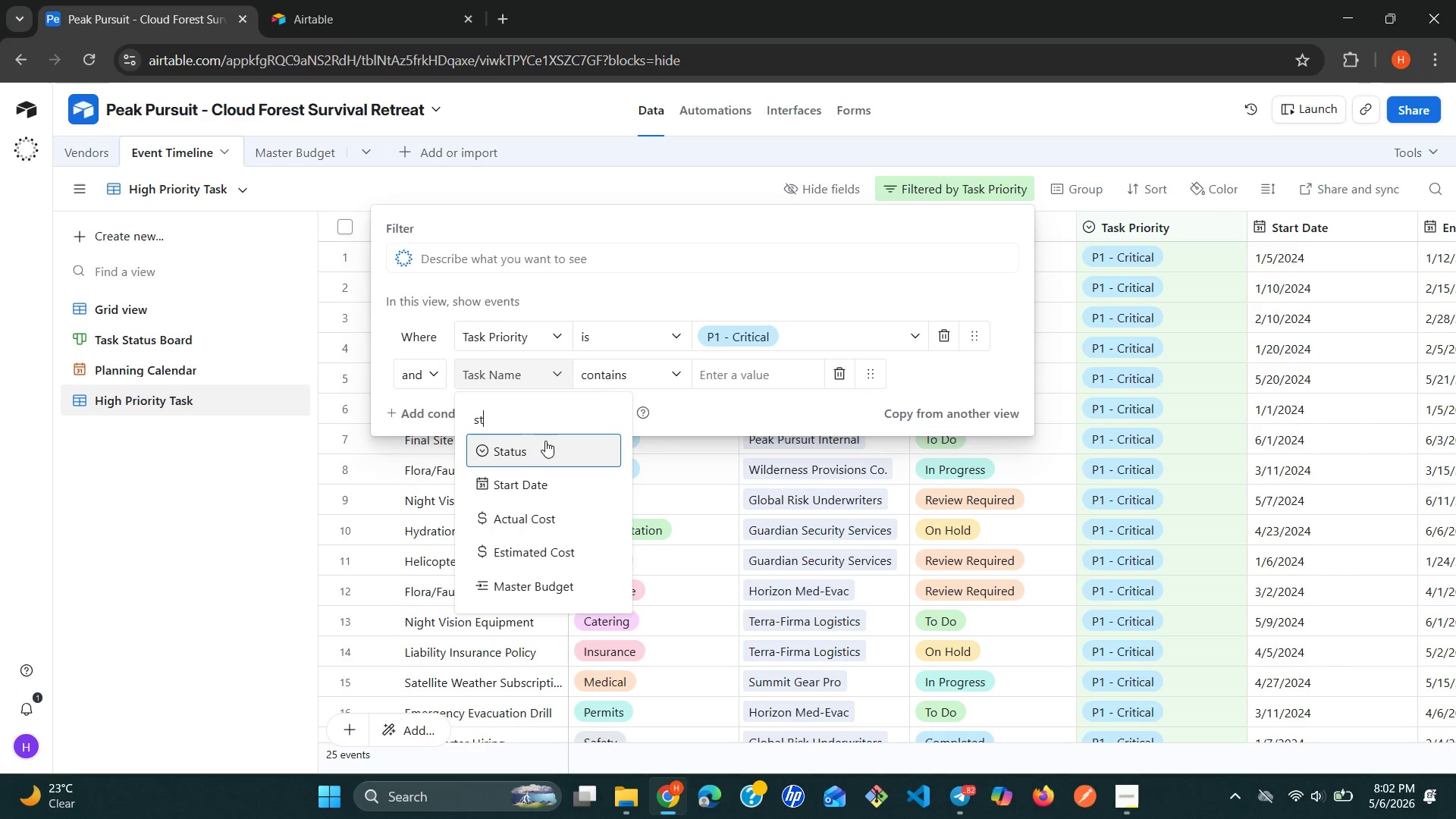 
left_click([530, 454])
 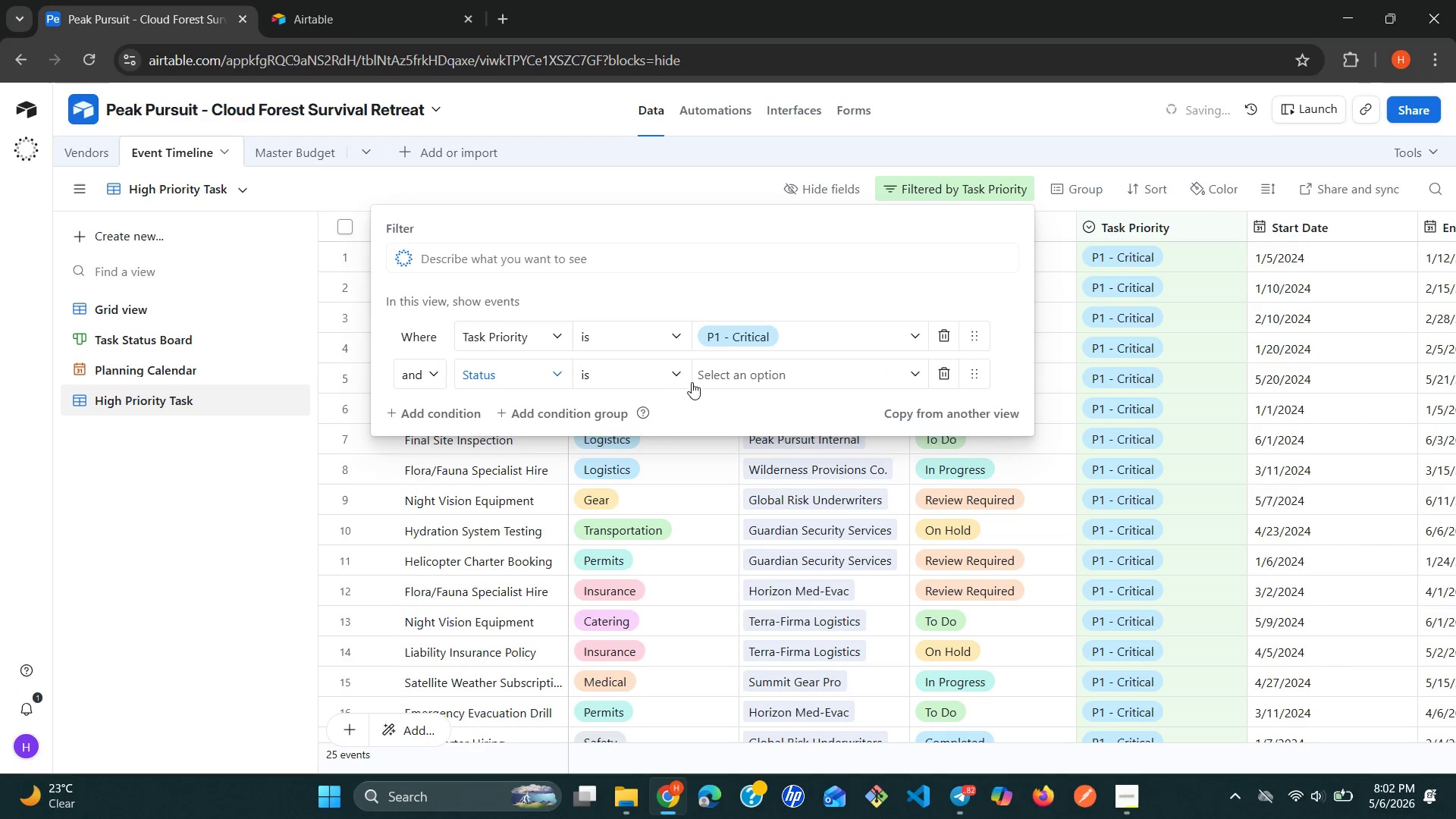 
left_click([674, 373])
 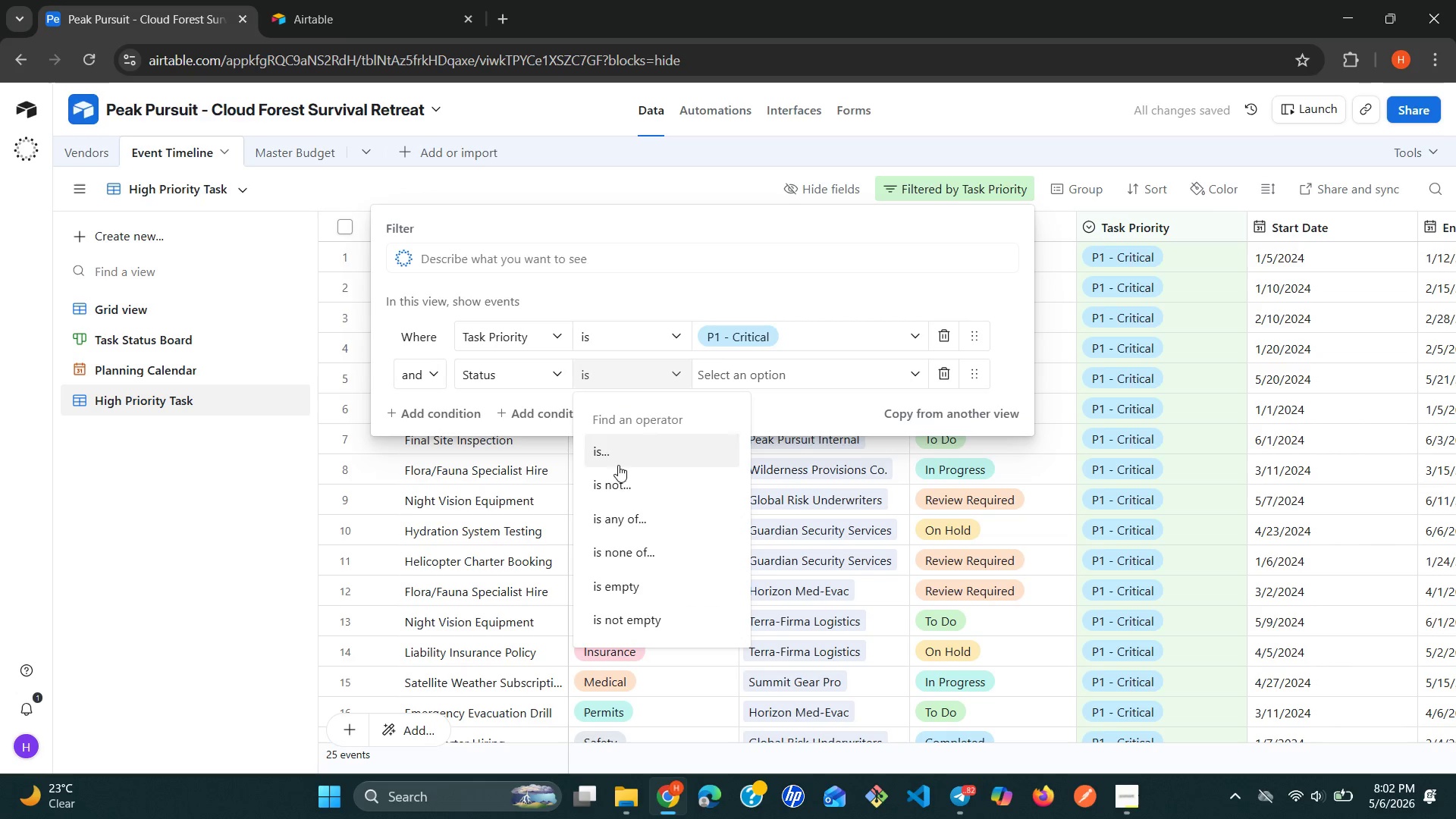 
left_click([608, 479])
 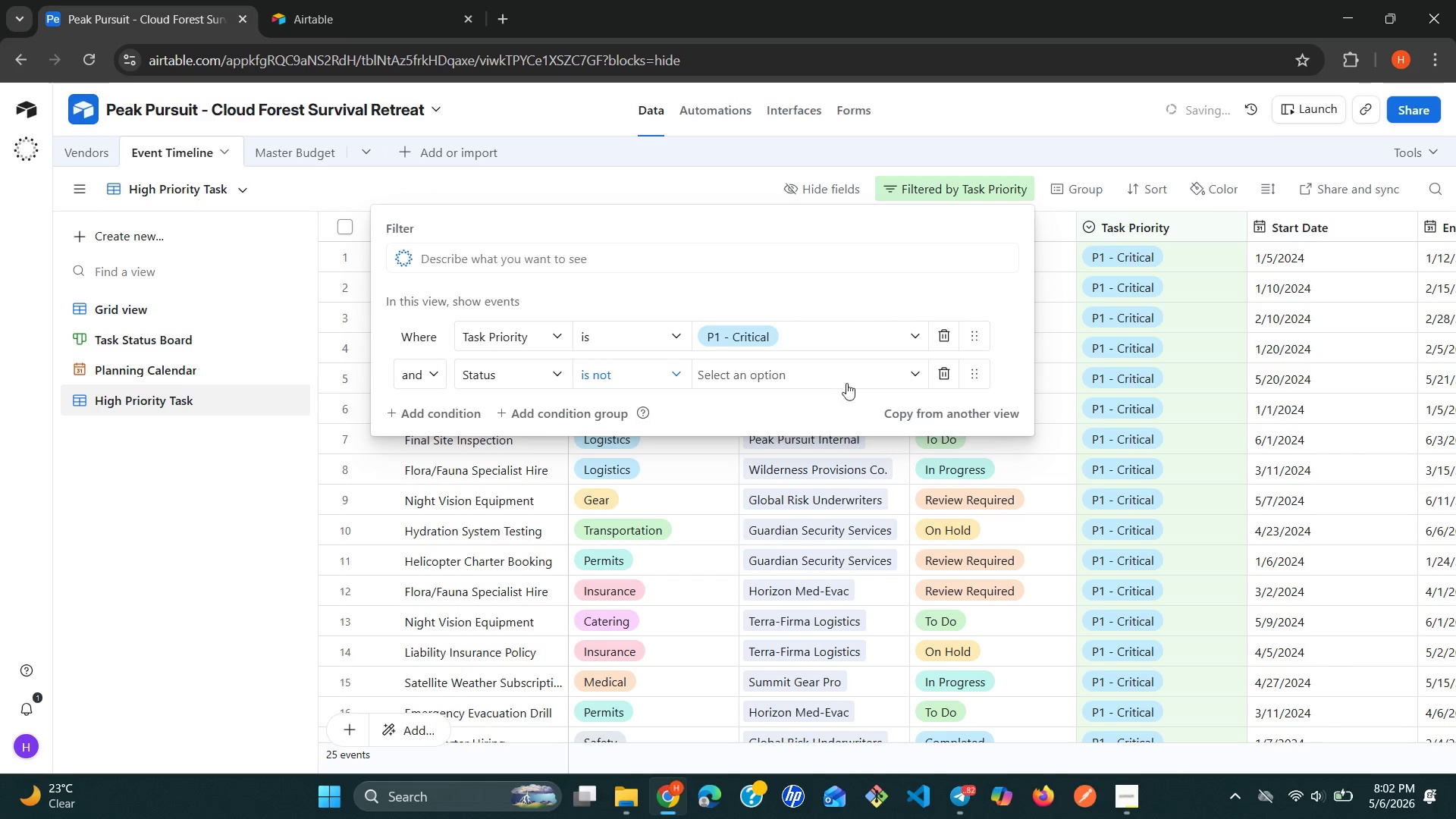 
left_click([914, 371])
 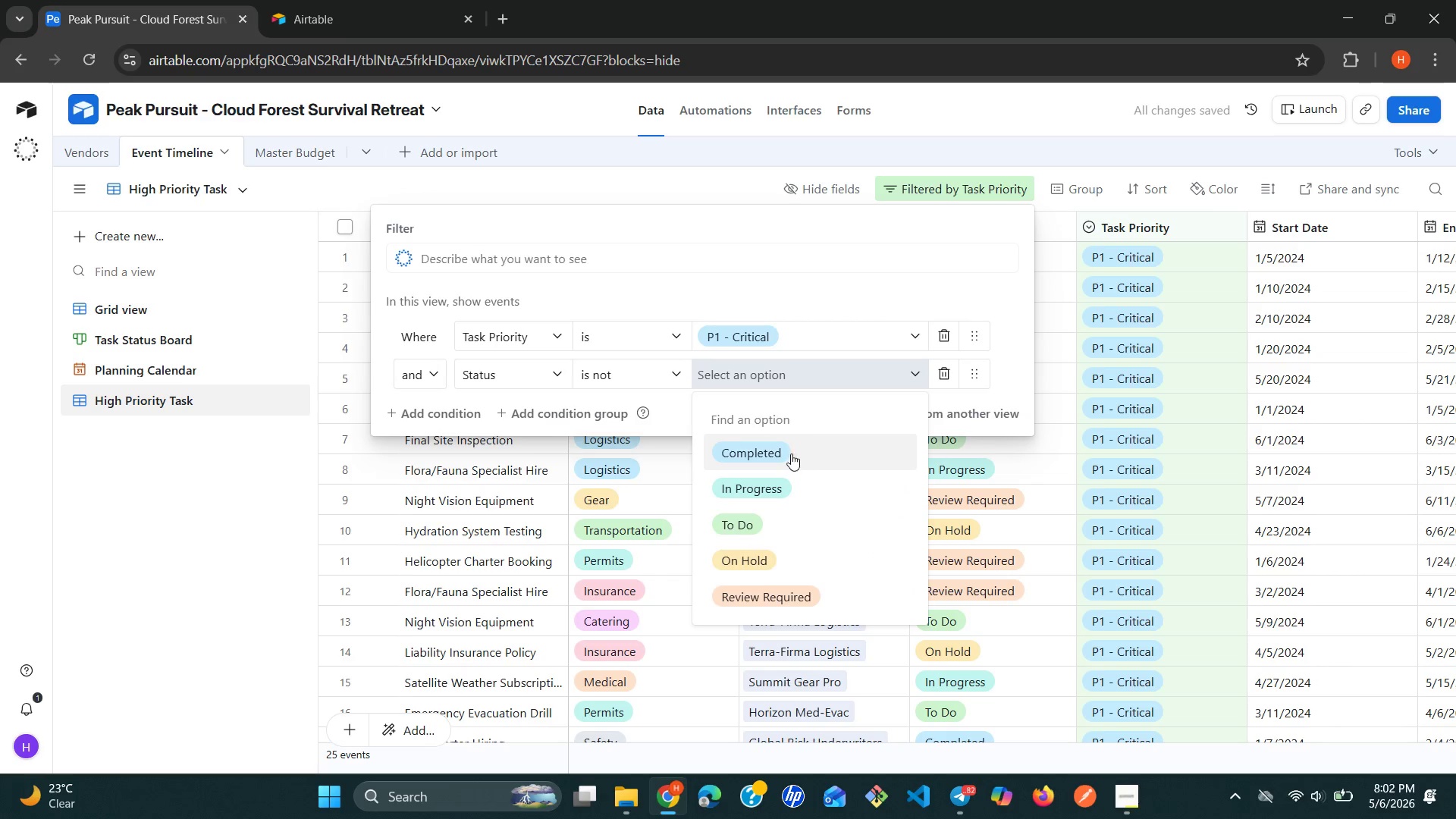 
left_click([778, 454])
 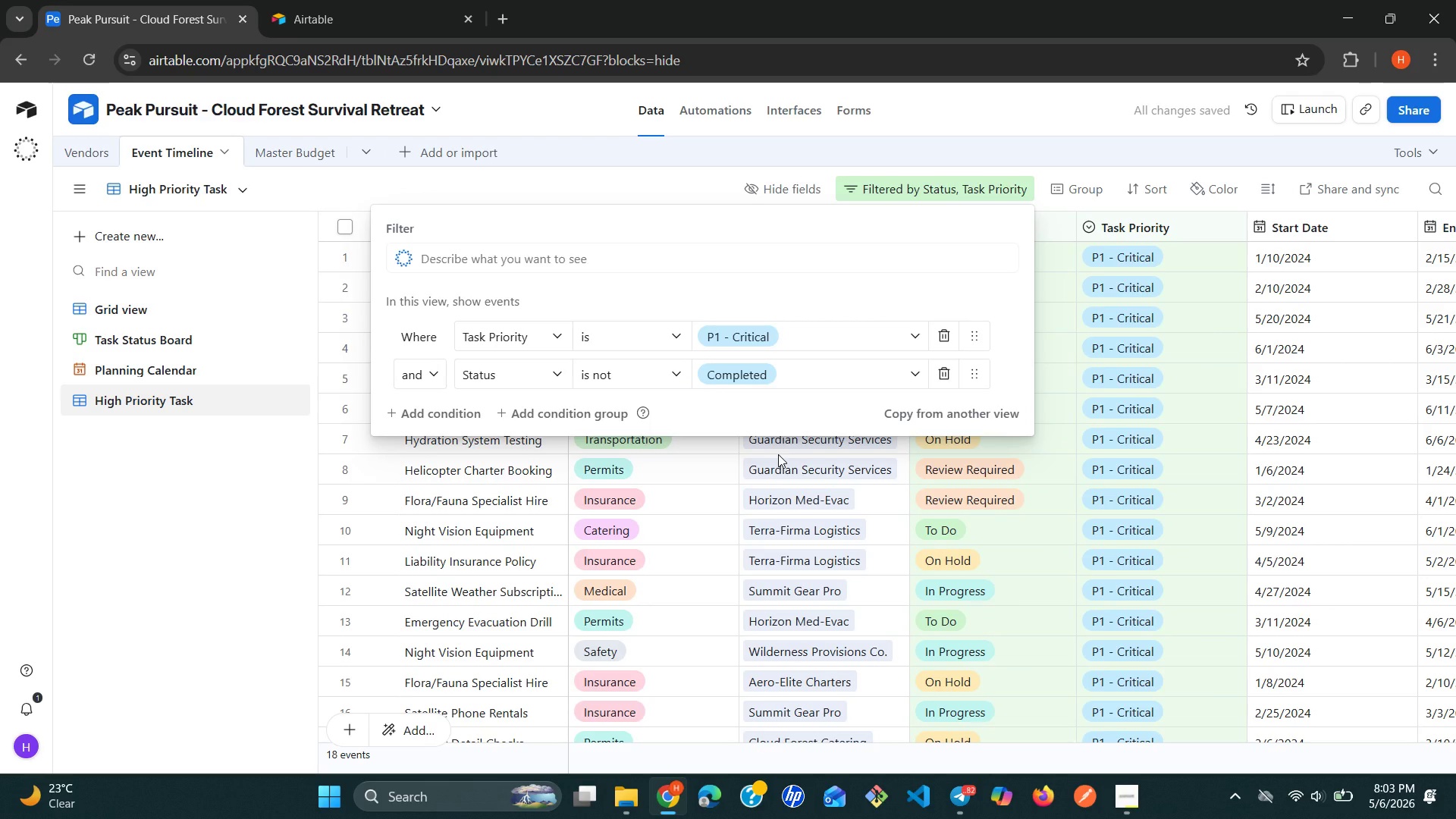 
wait(11.45)
 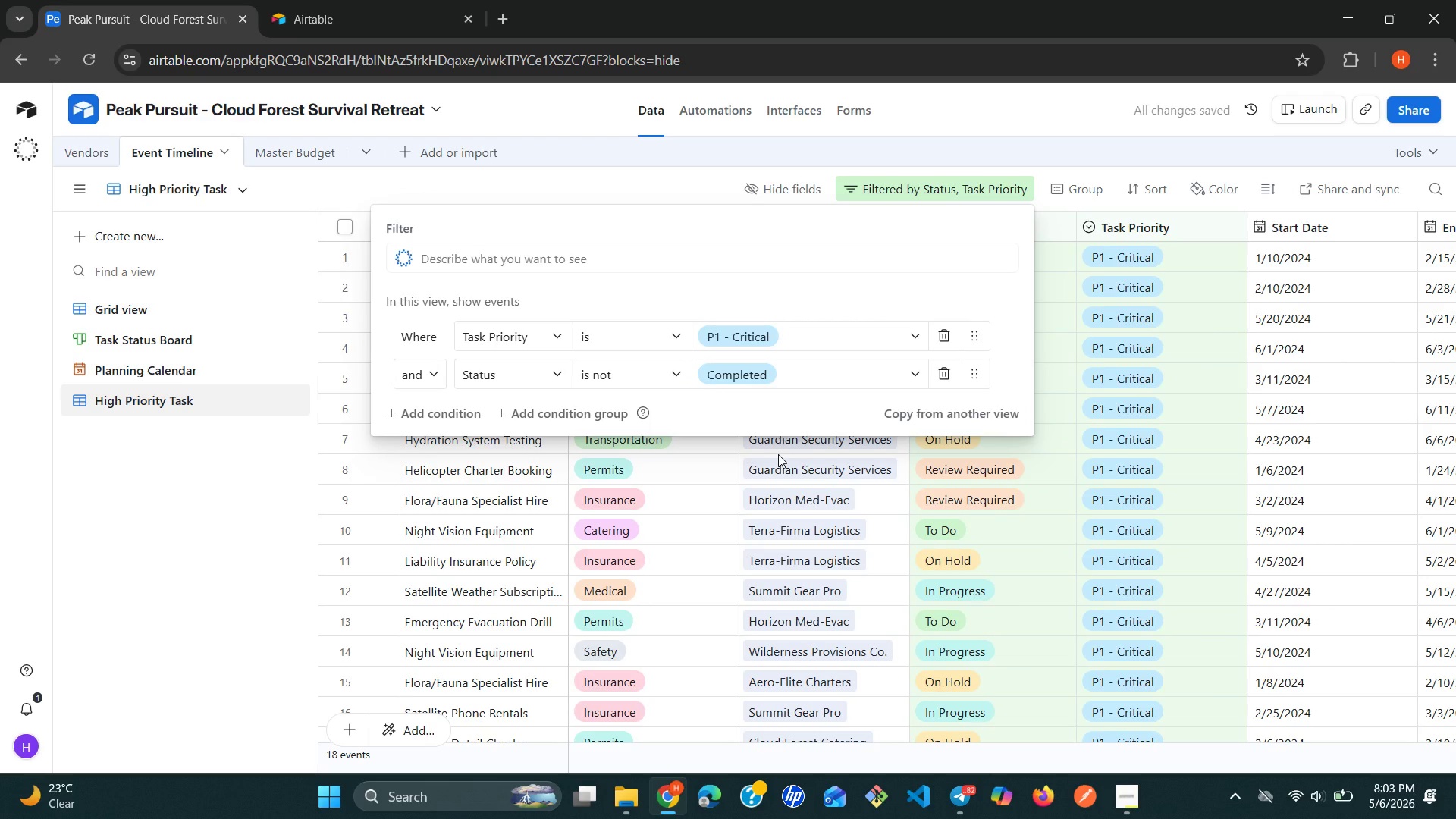 
left_click([298, 520])
 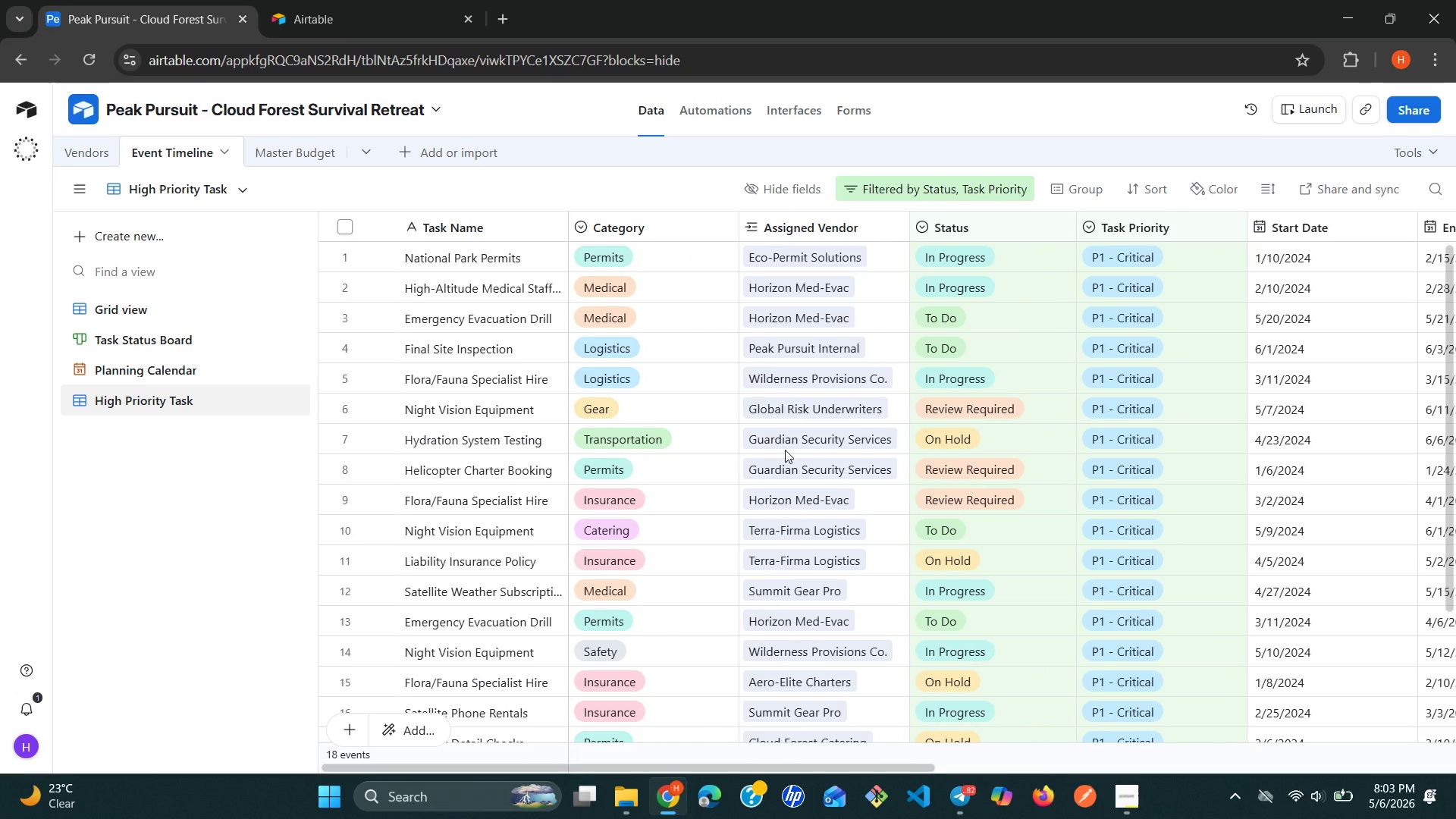 
wait(23.09)
 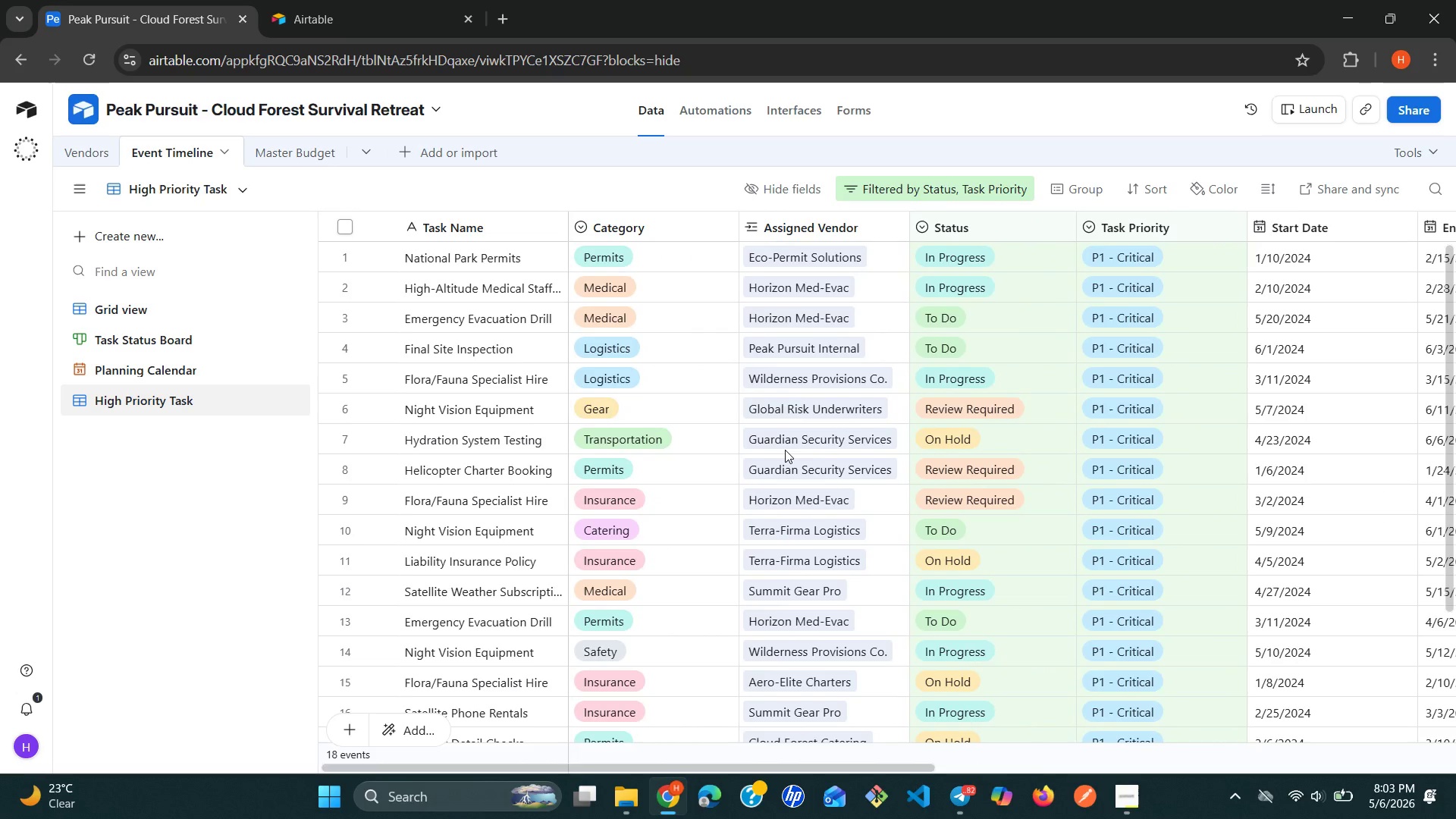 
left_click([1357, 188])
 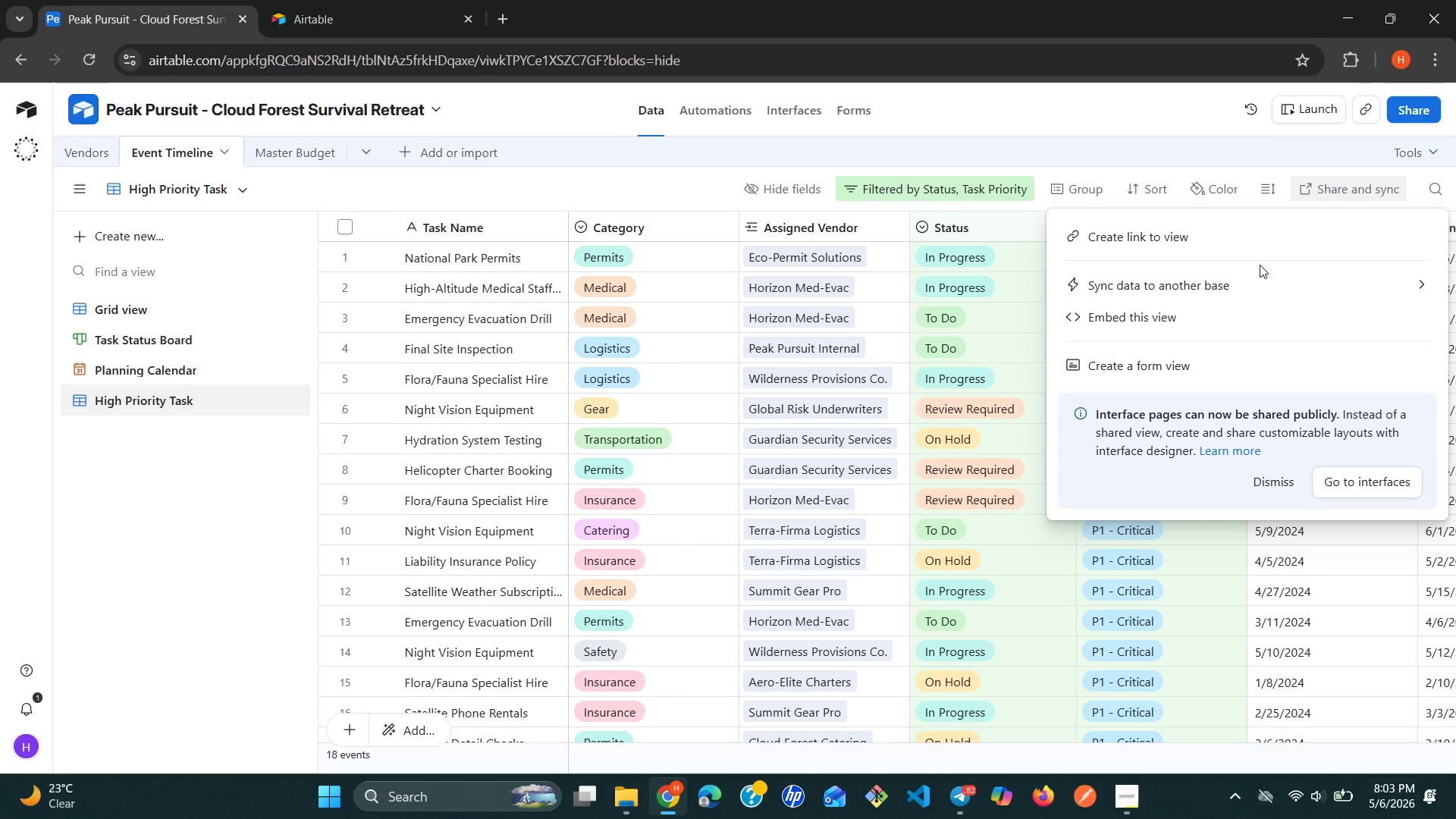 
left_click([1260, 290])
 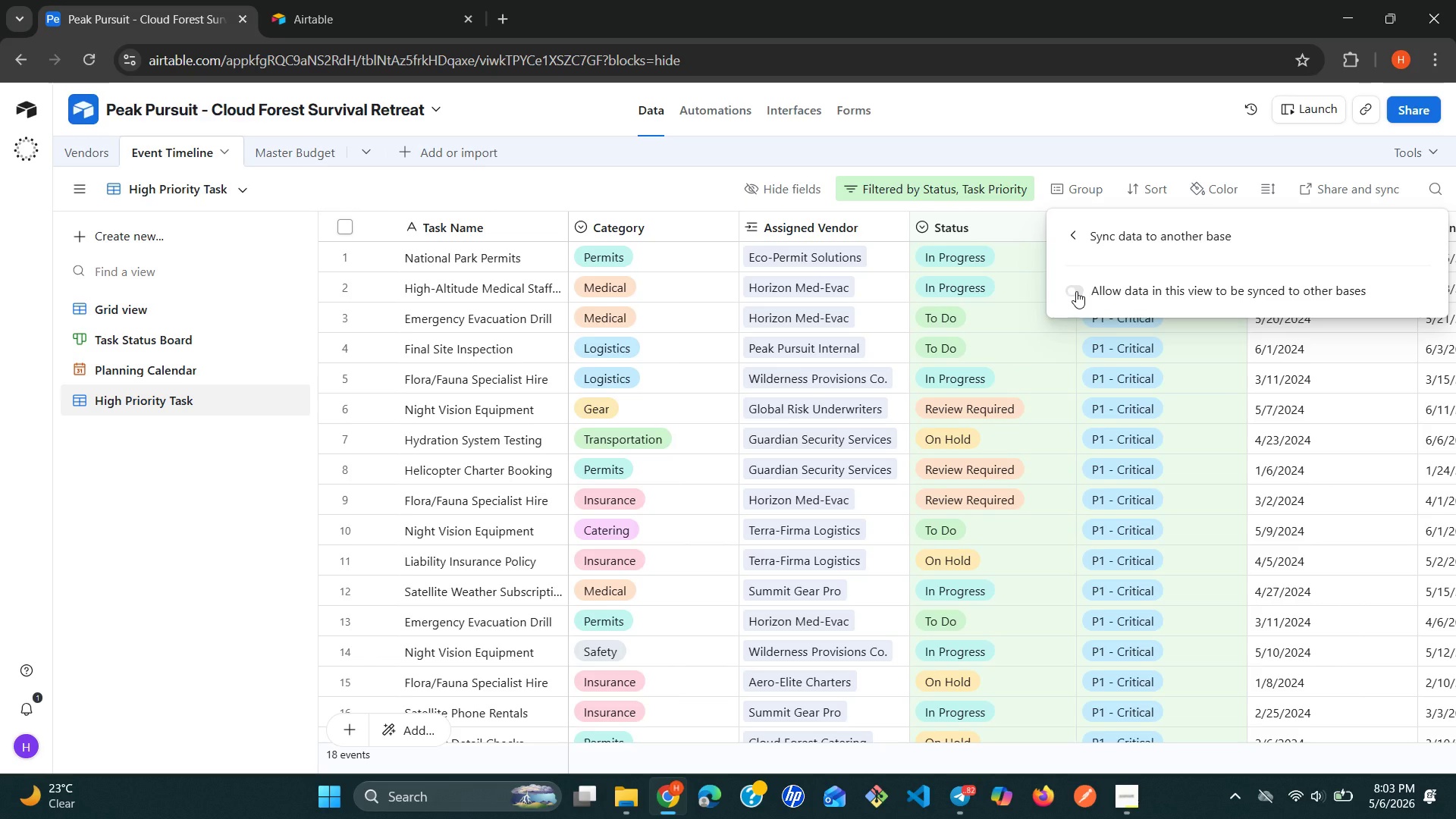 
left_click([1068, 233])
 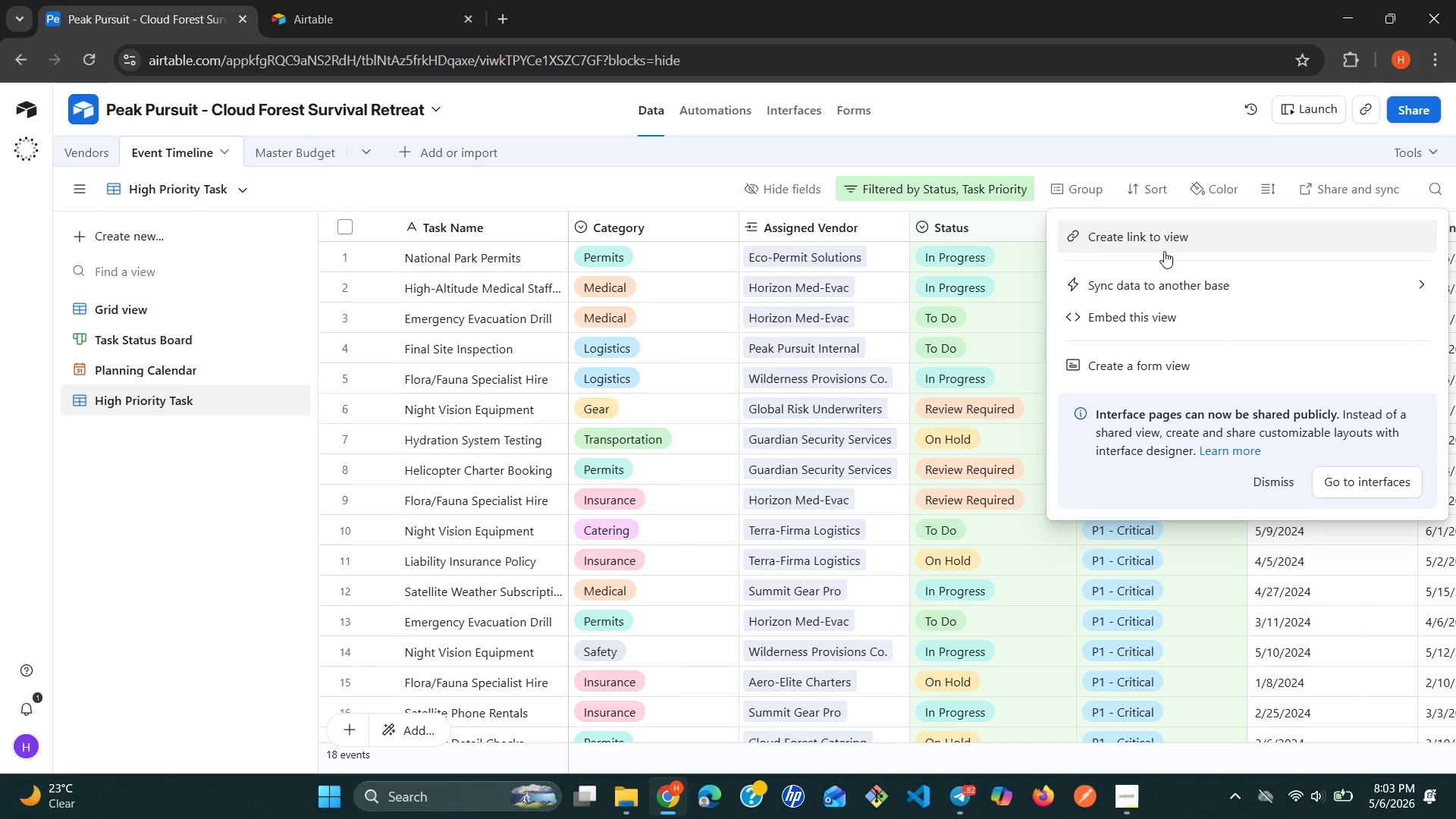 
left_click([1164, 243])
 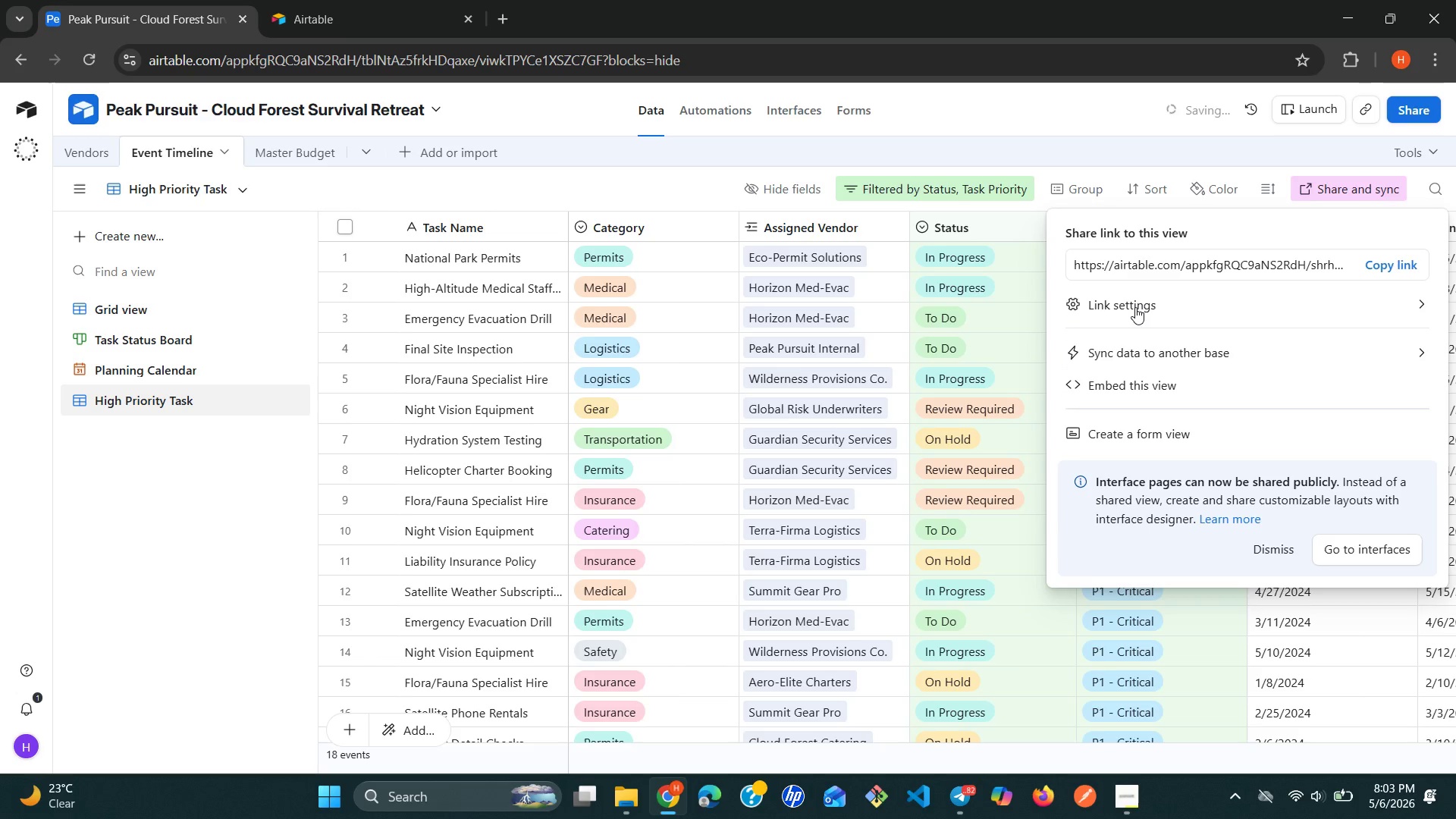 
mouse_move([1128, 295])
 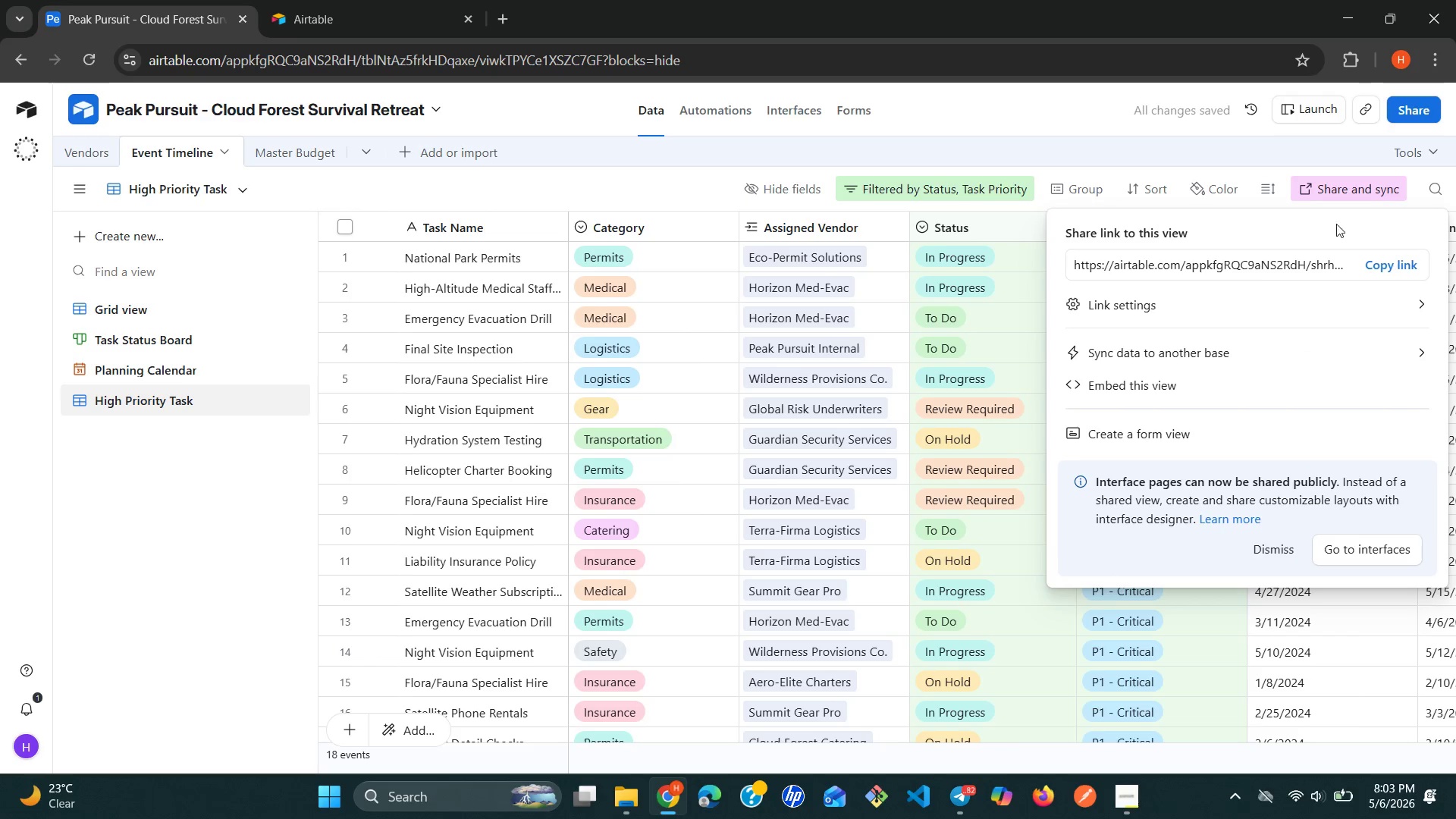 
left_click([1396, 256])
 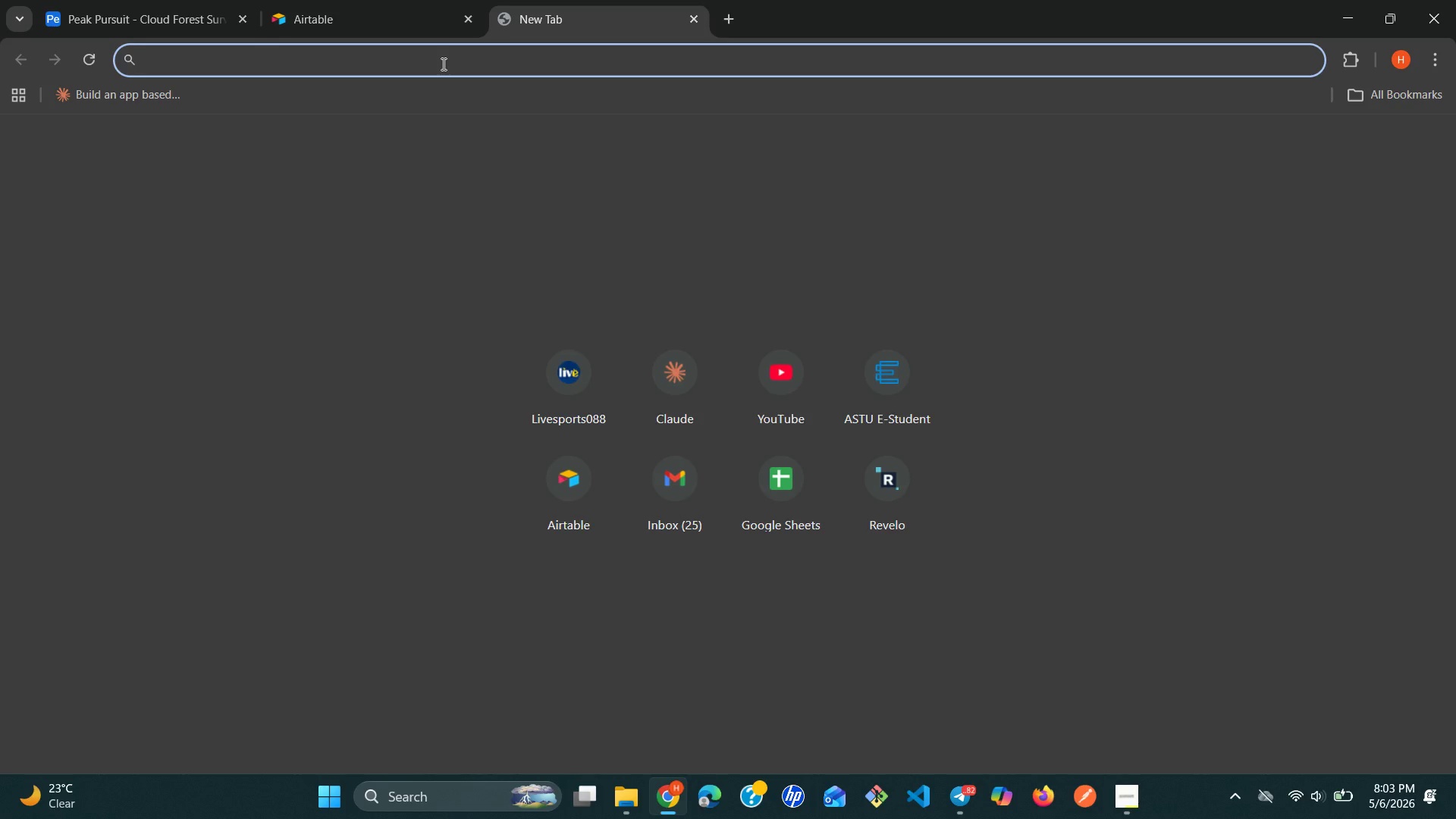 
key(Control+V)
 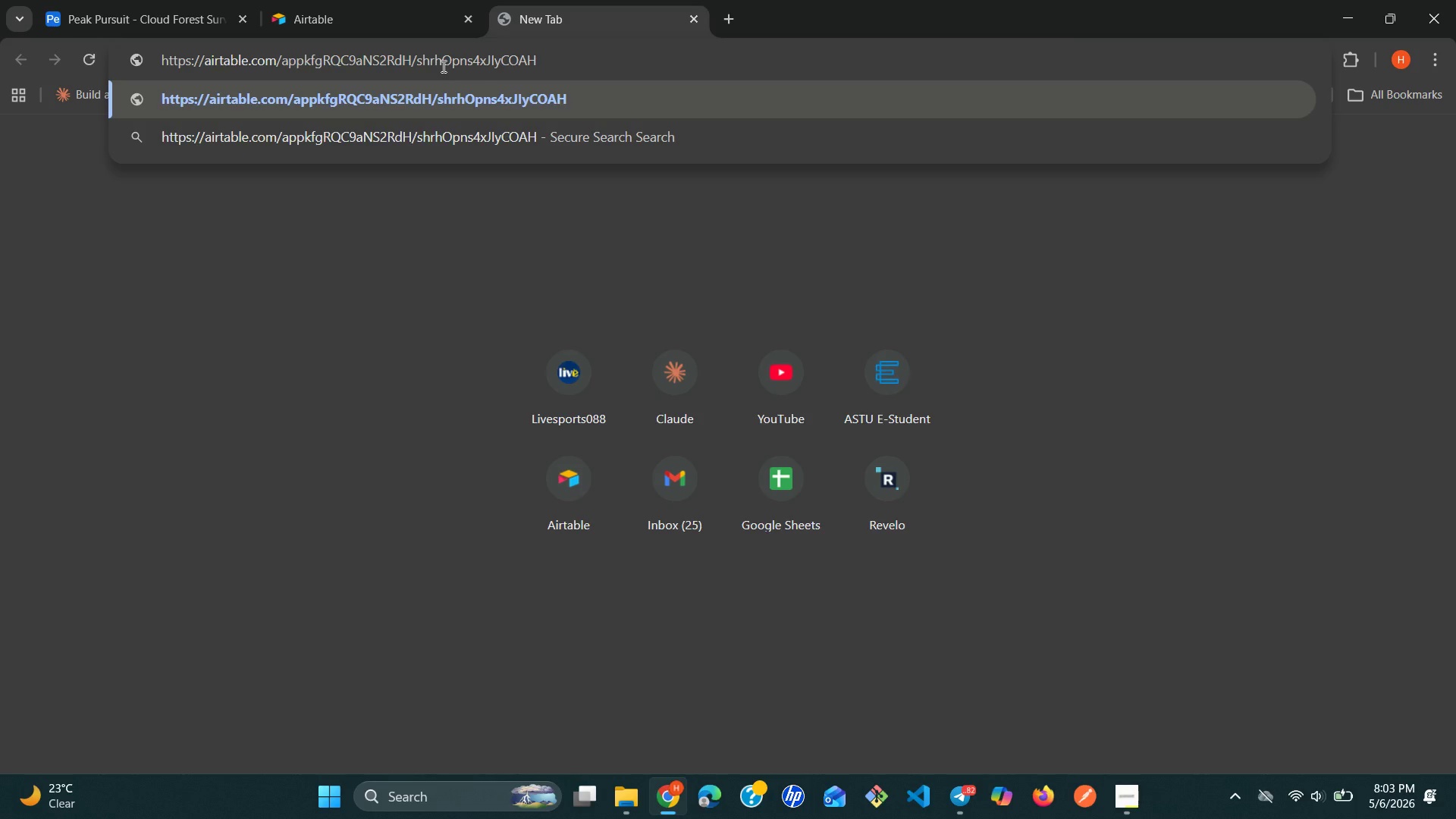 